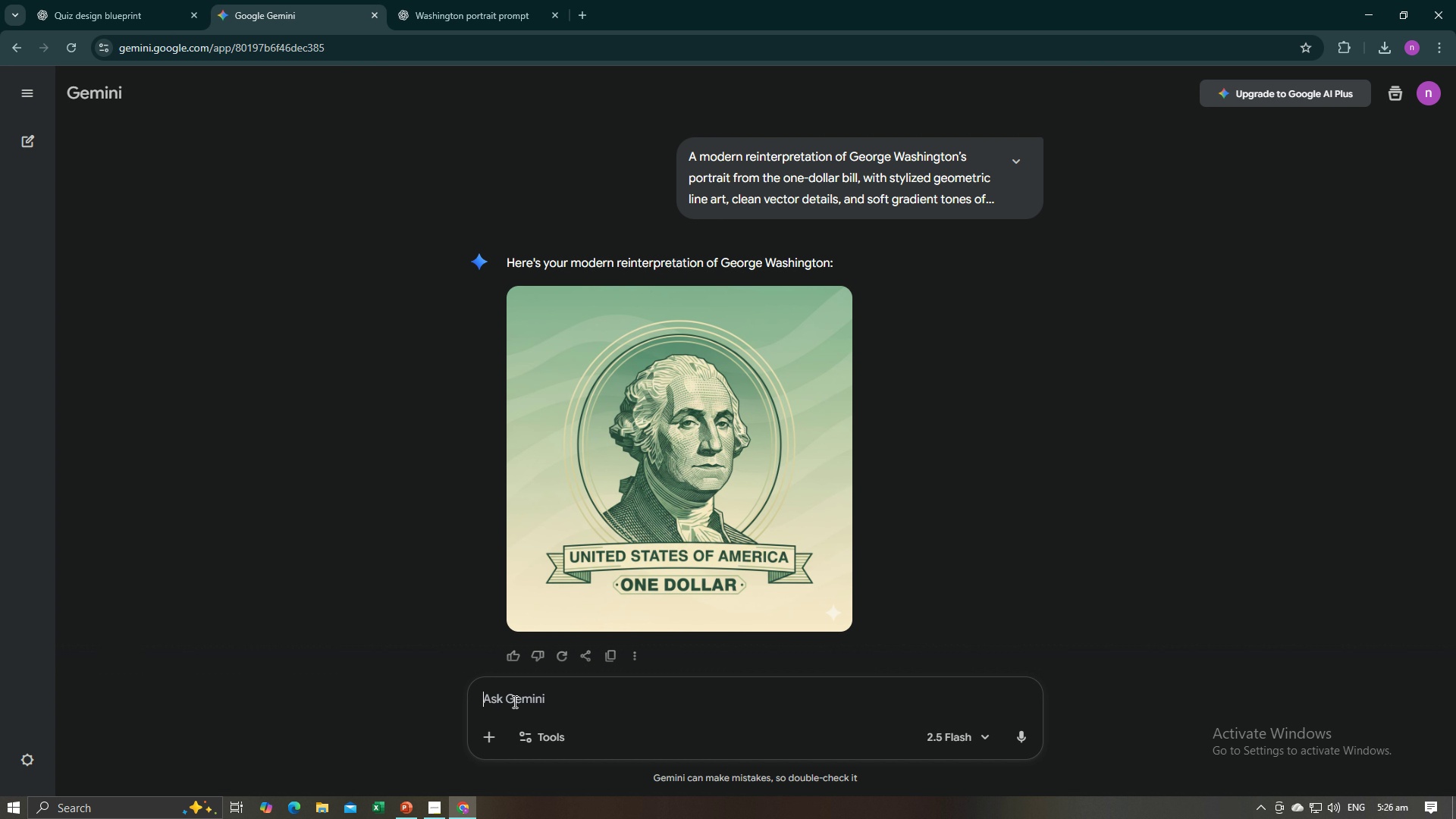 
double_click([513, 701])
 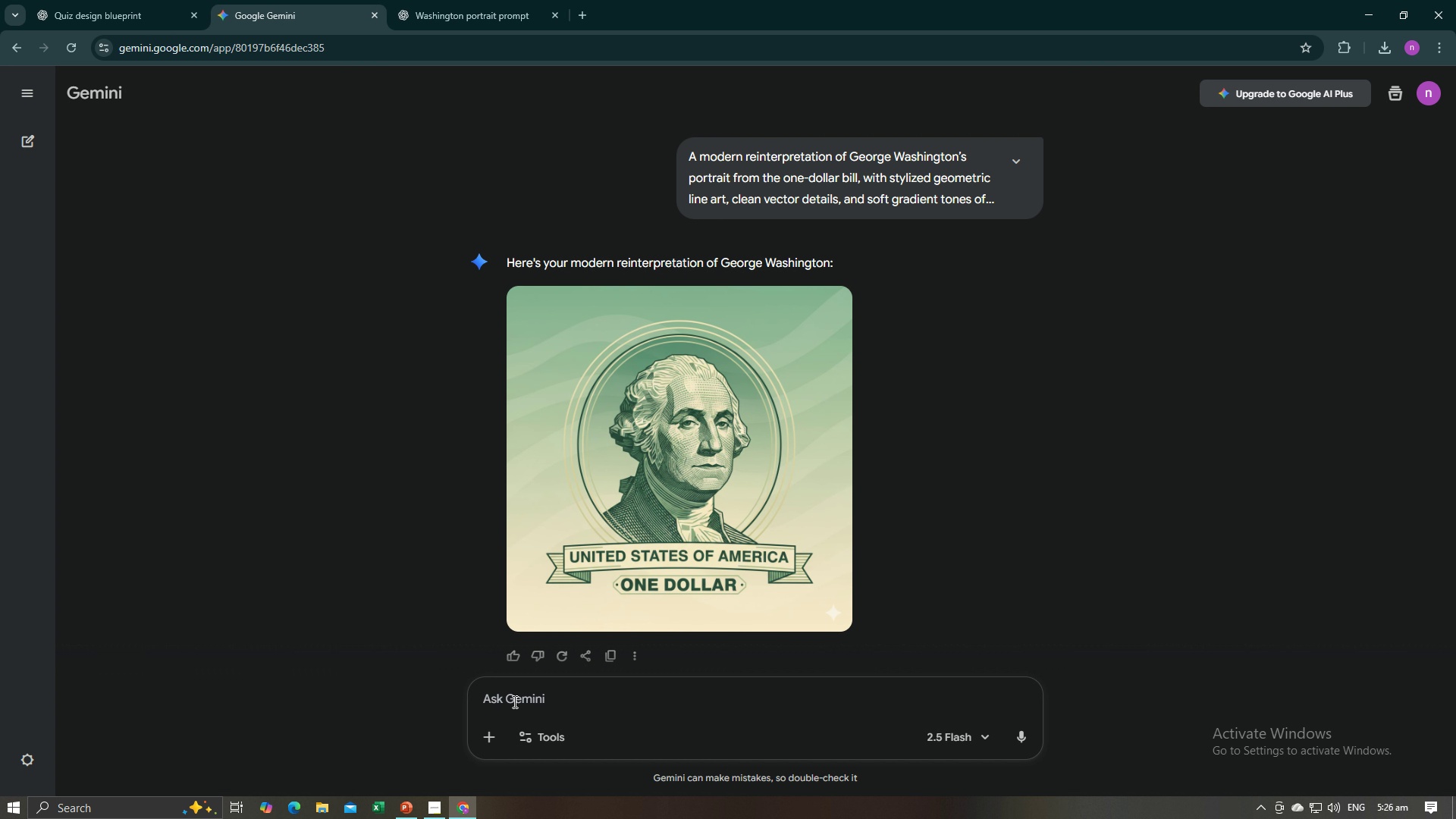 
key(Control+V)
 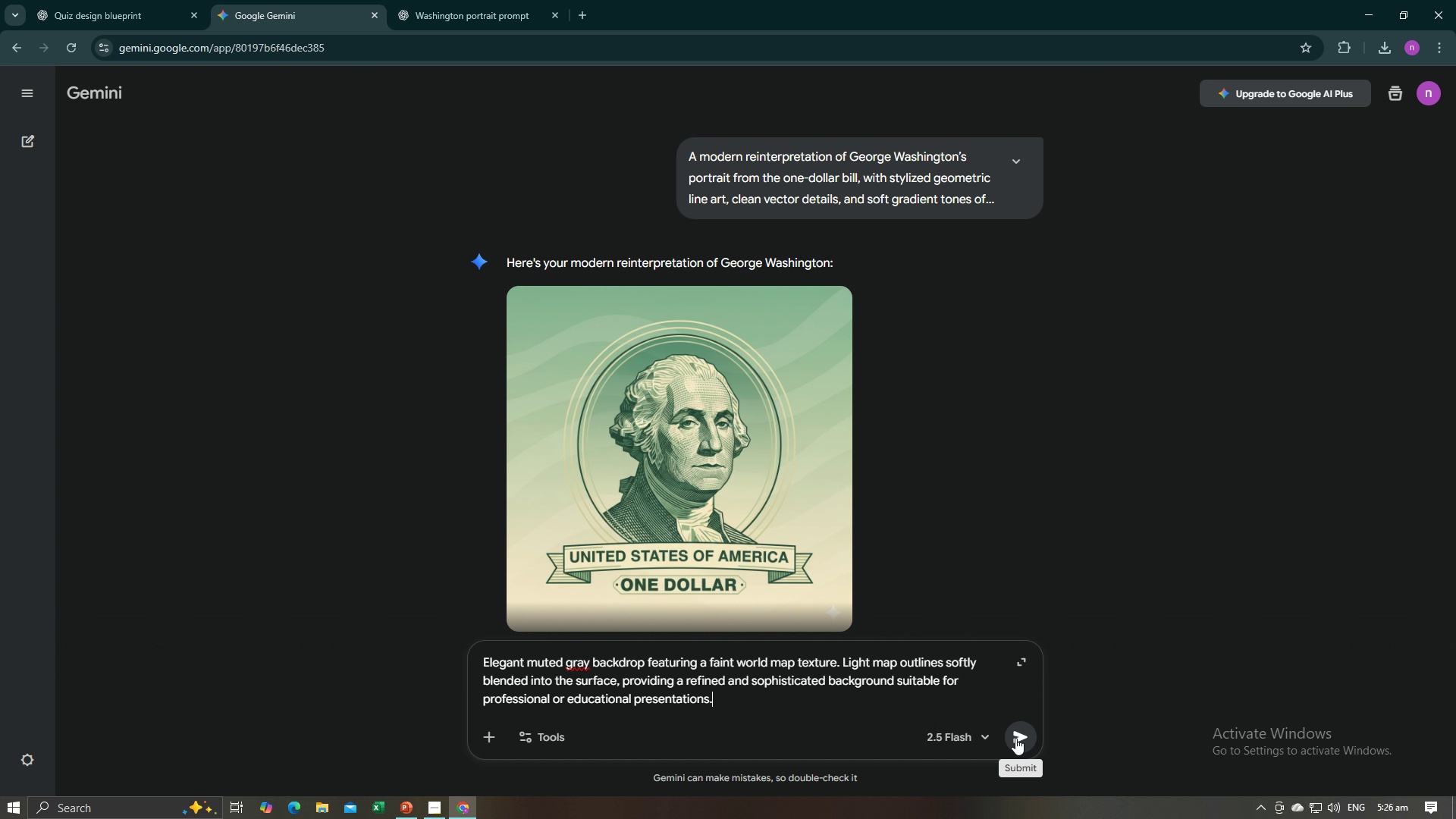 
left_click([1021, 733])
 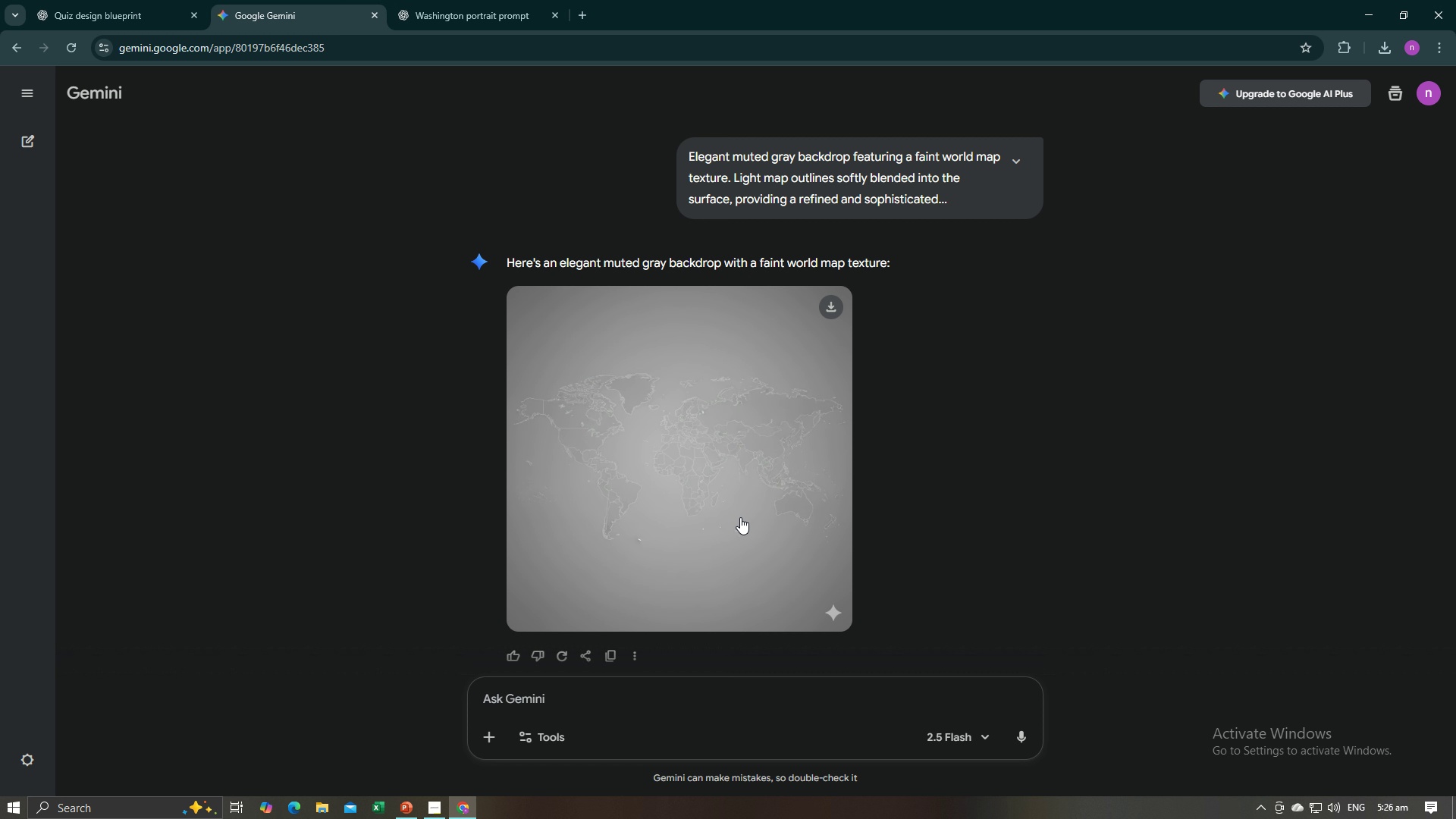 
wait(17.2)
 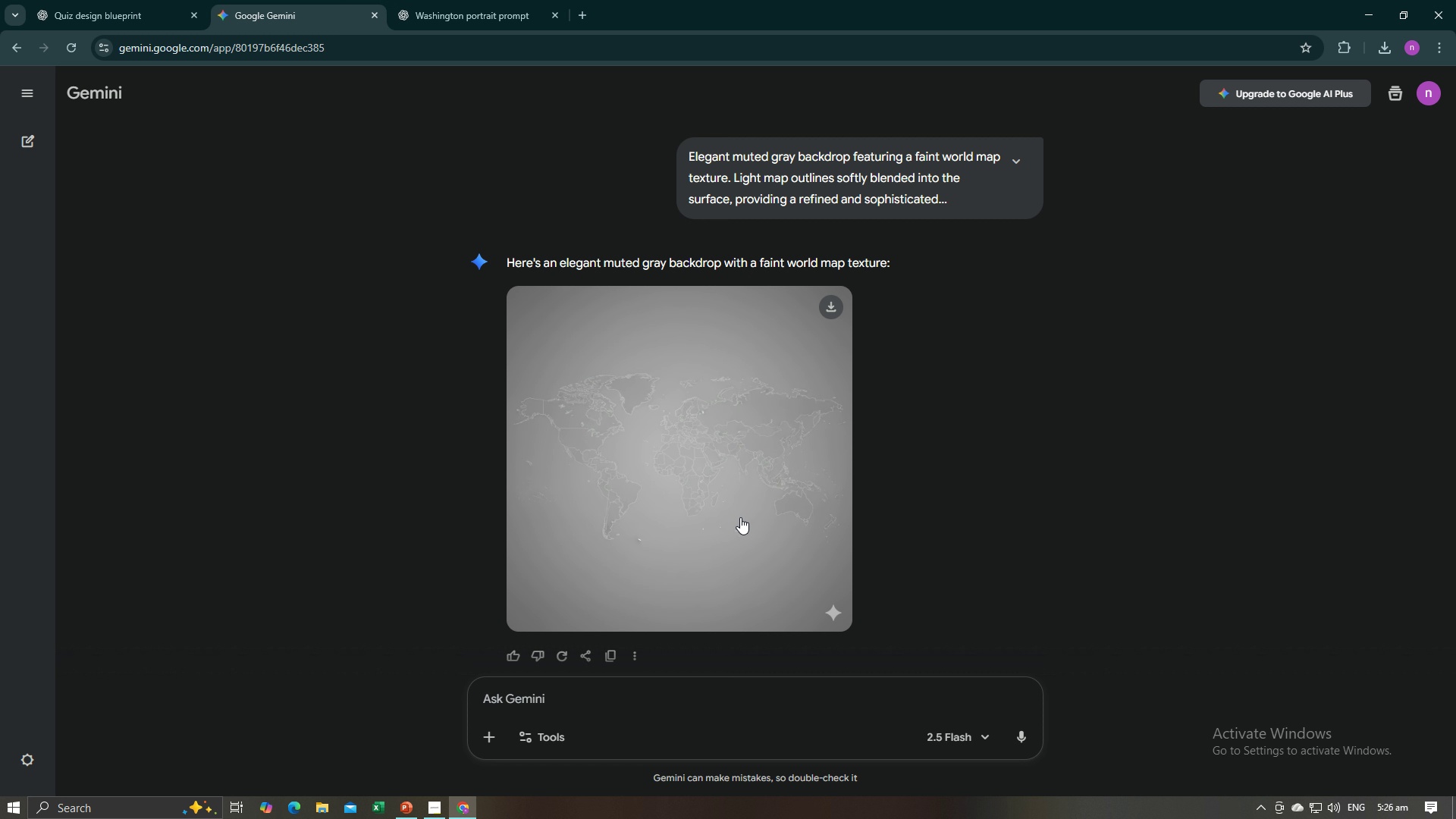 
left_click([486, 0])
 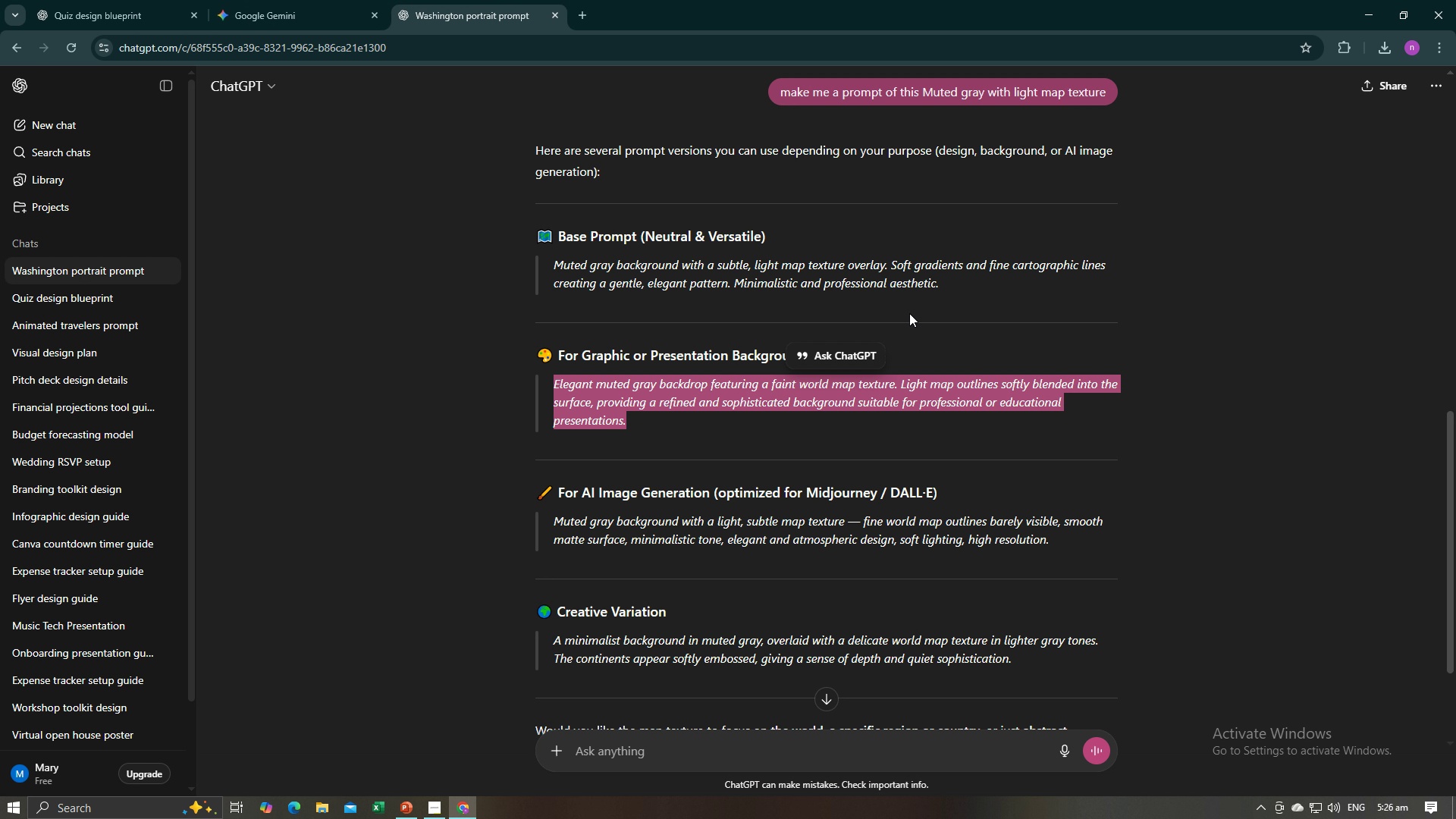 
left_click_drag(start_coordinate=[938, 288], to_coordinate=[555, 256])
 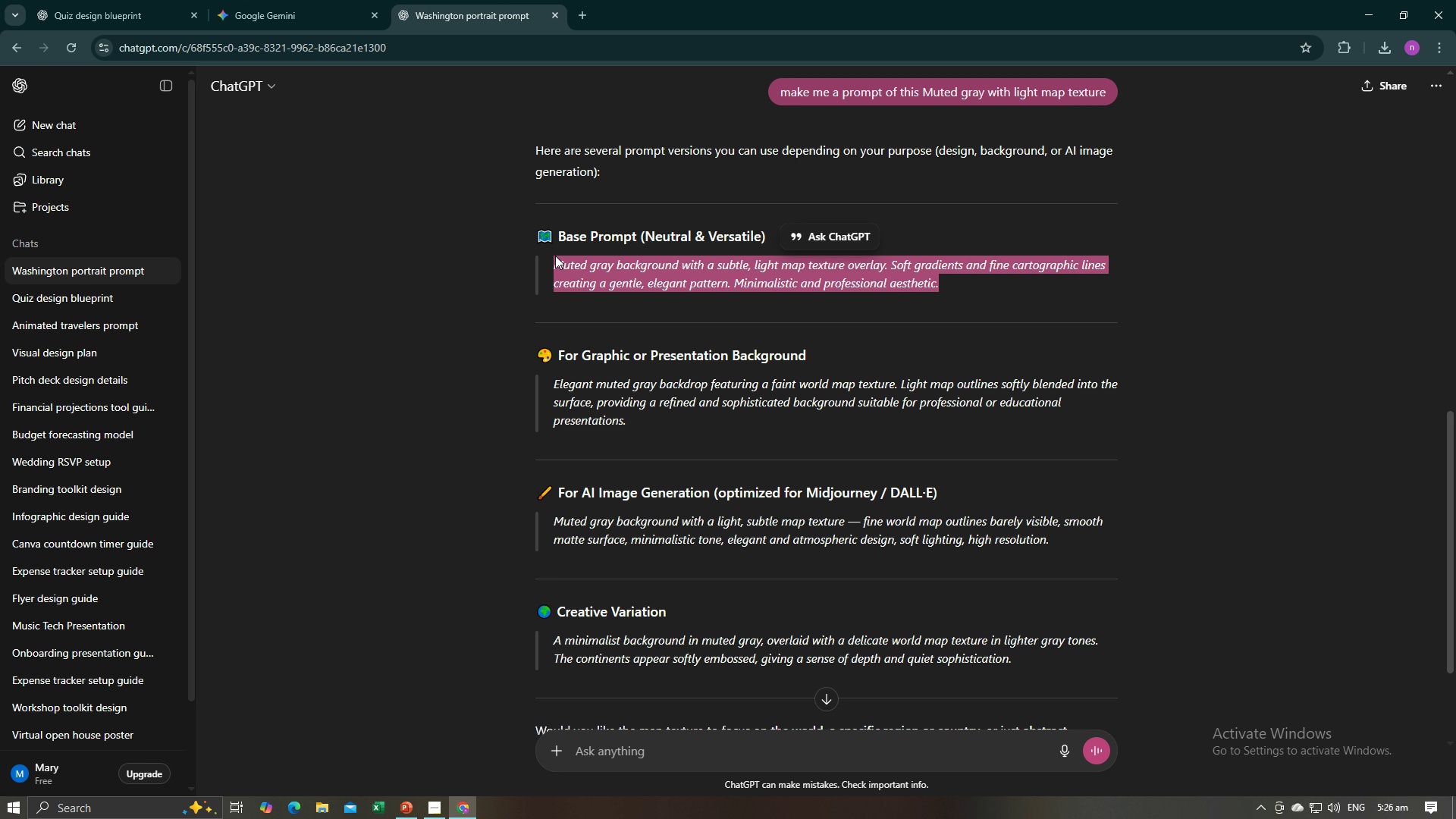 
key(Control+C)
 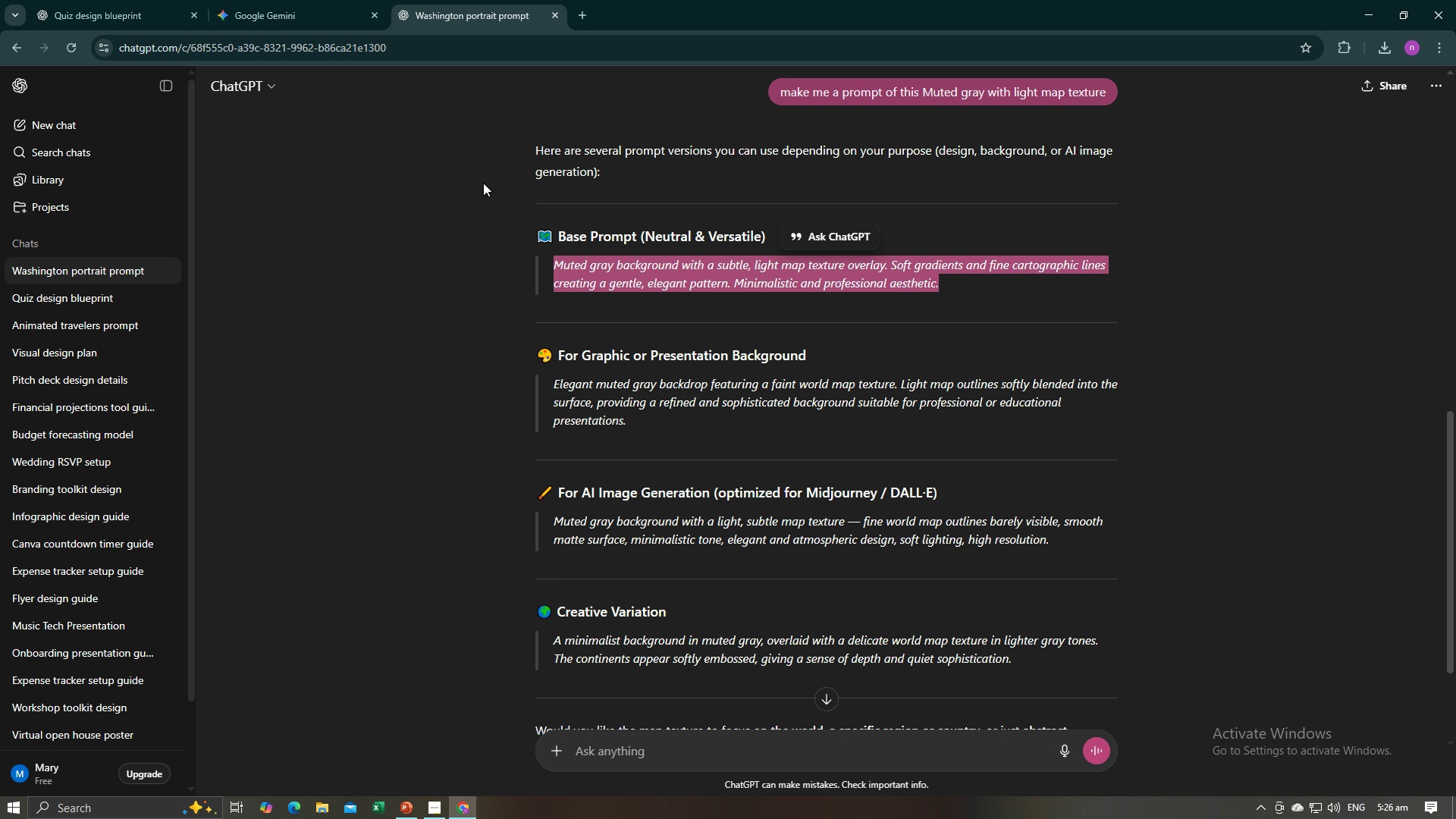 
key(Control+C)
 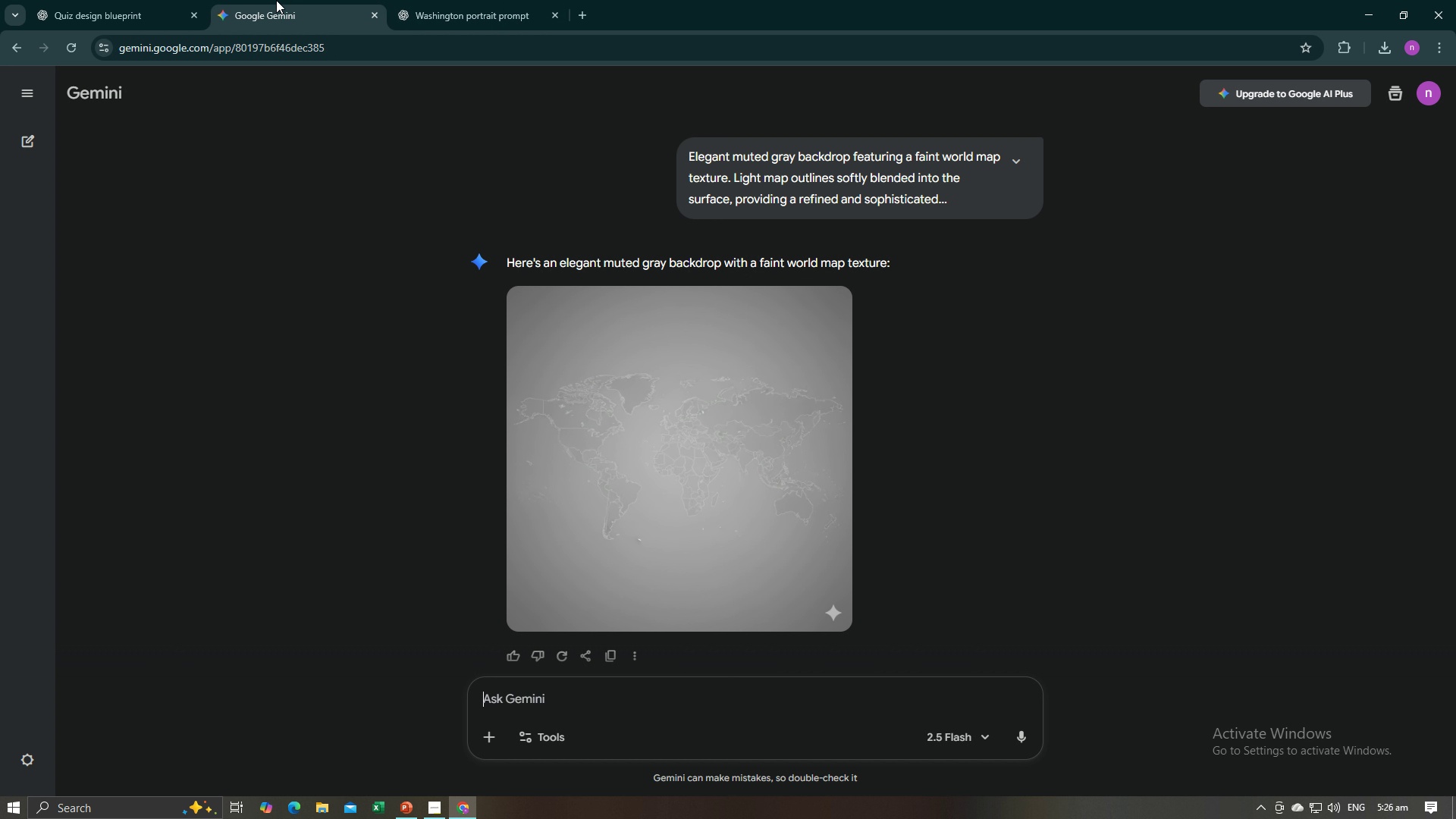 
left_click([276, 0])
 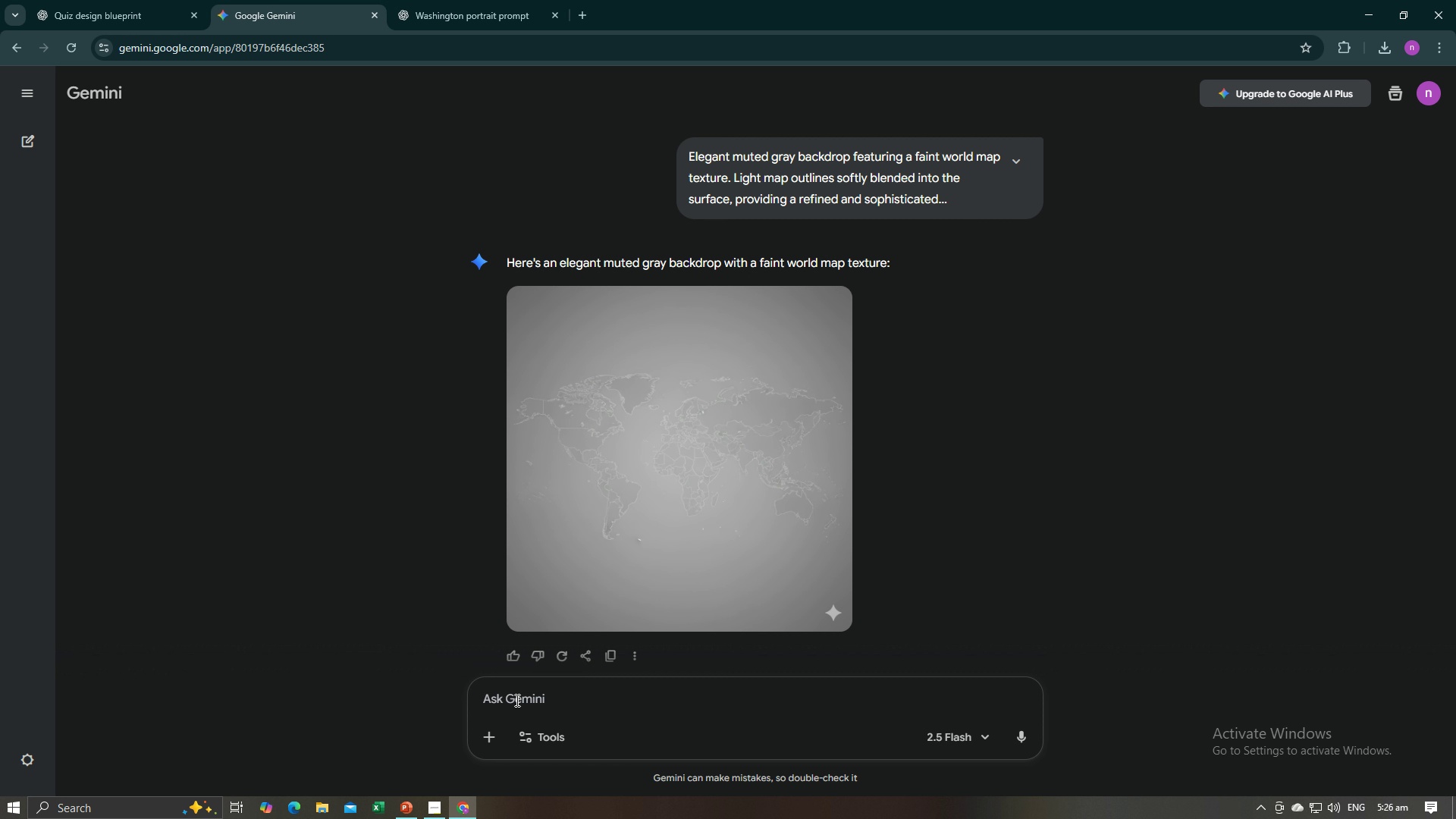 
key(Control+V)
 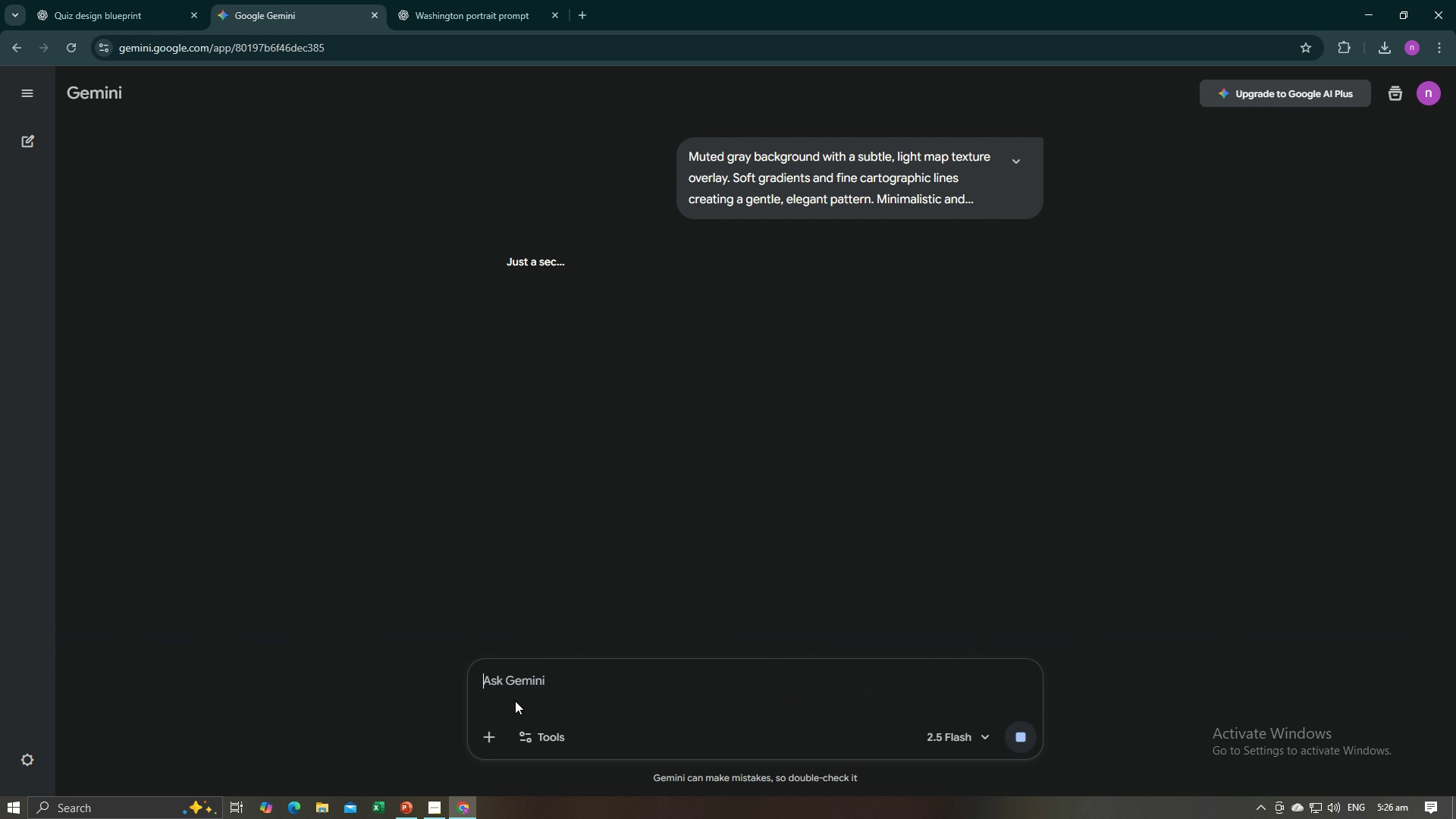 
key(Enter)
 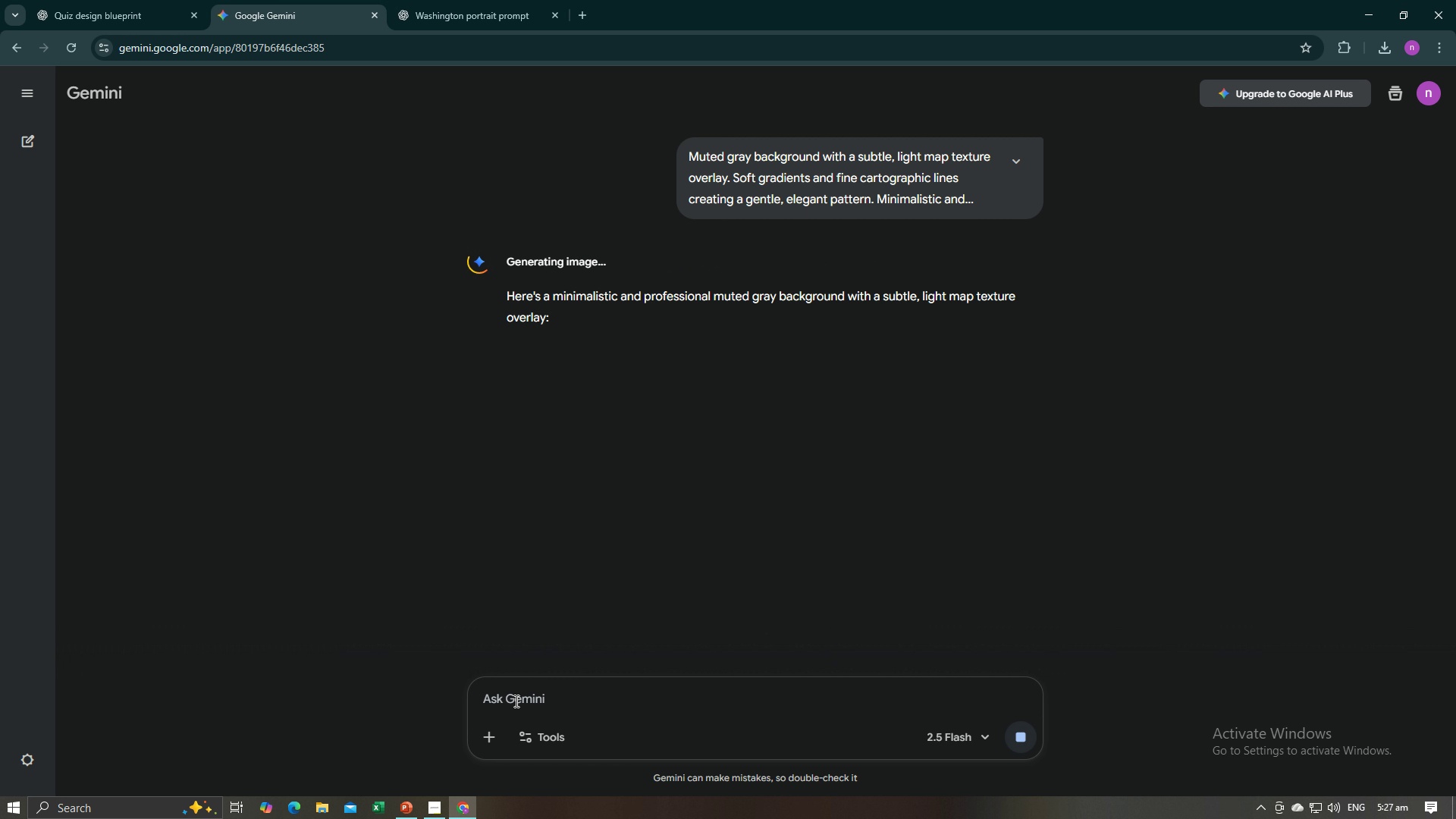 
wait(11.22)
 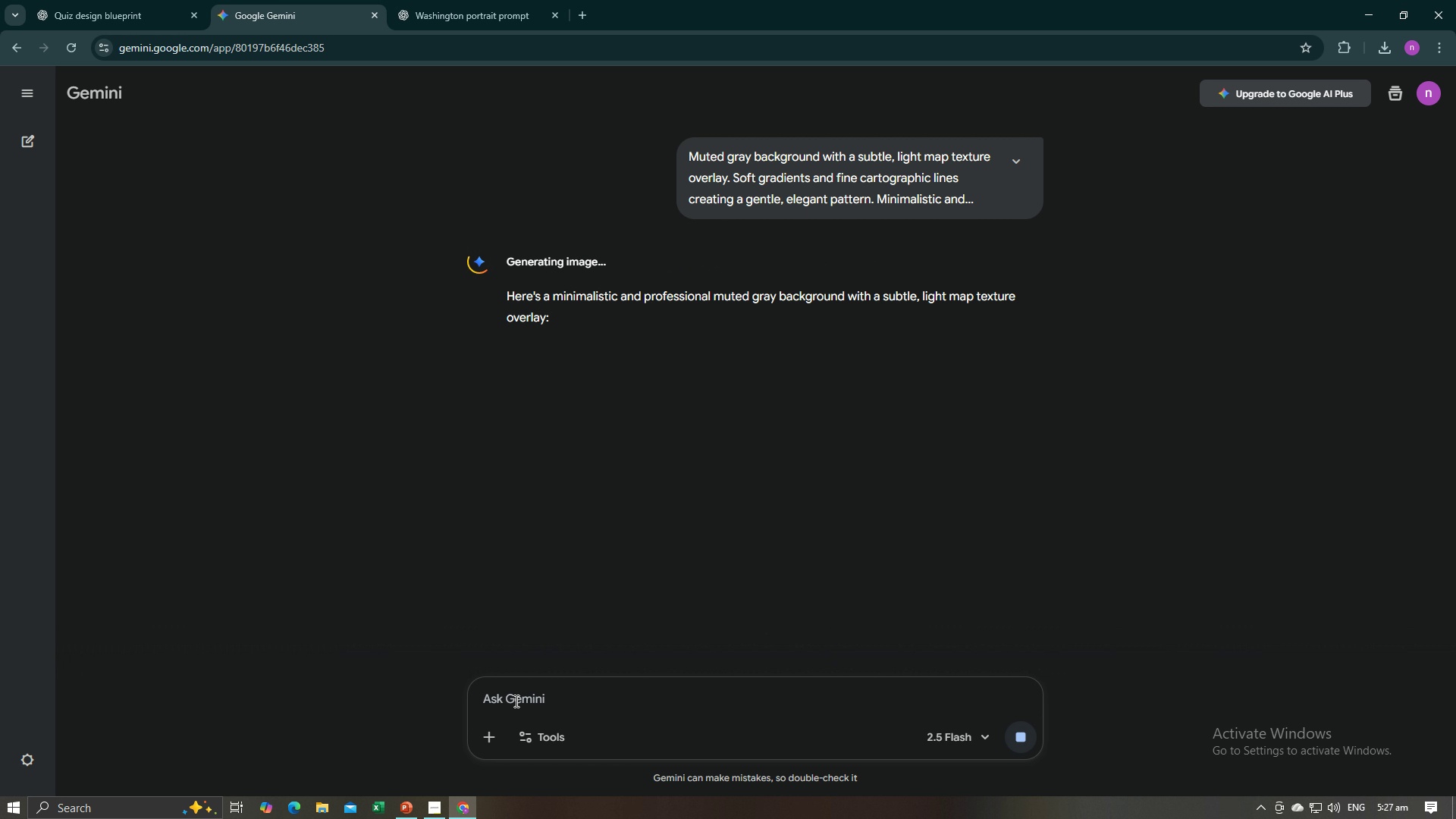 
scroll: coordinate [760, 497], scroll_direction: up, amount: 4.0
 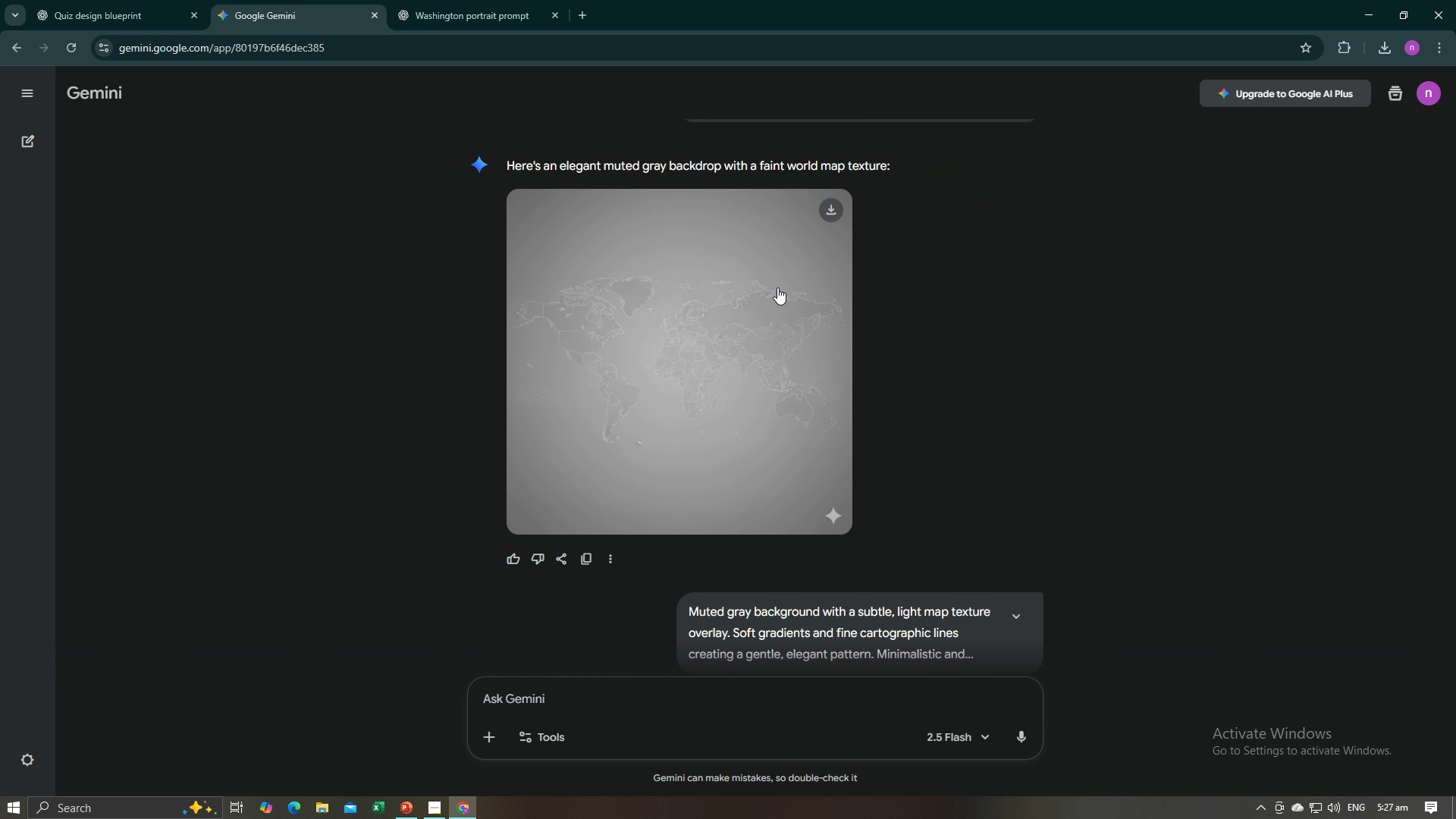 
right_click([745, 366])
 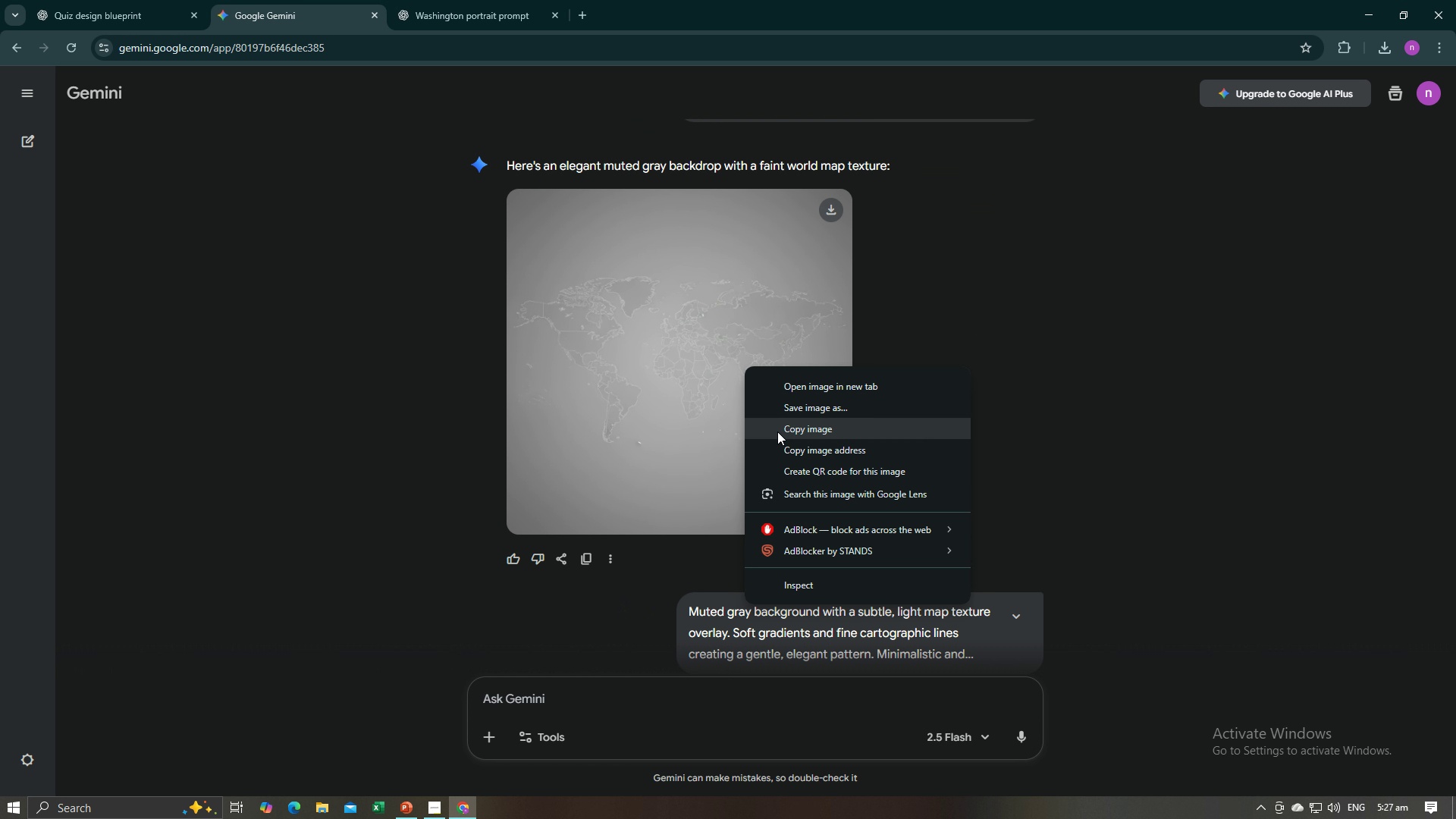 
left_click([777, 430])
 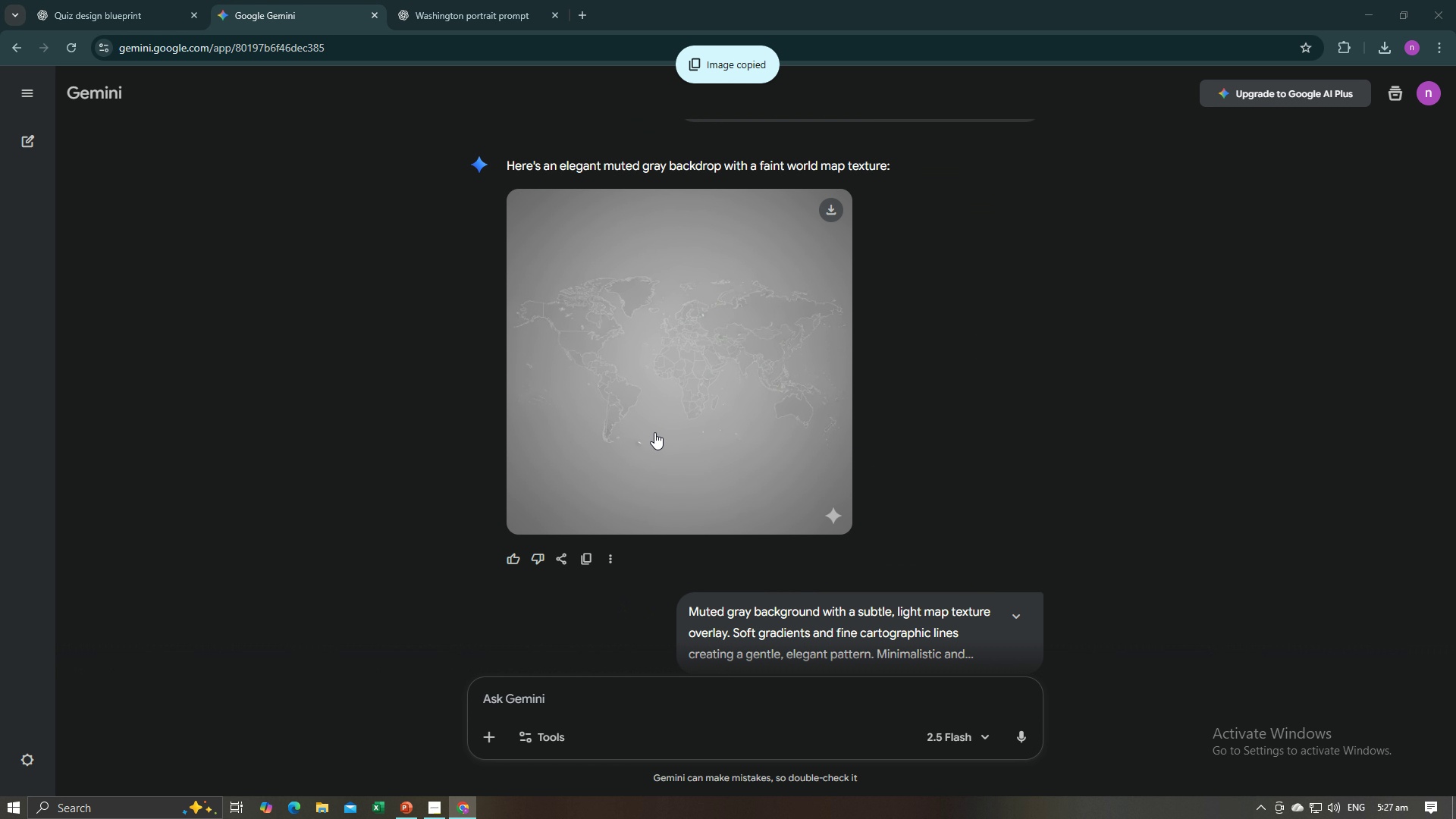 
key(Alt+AltLeft)
 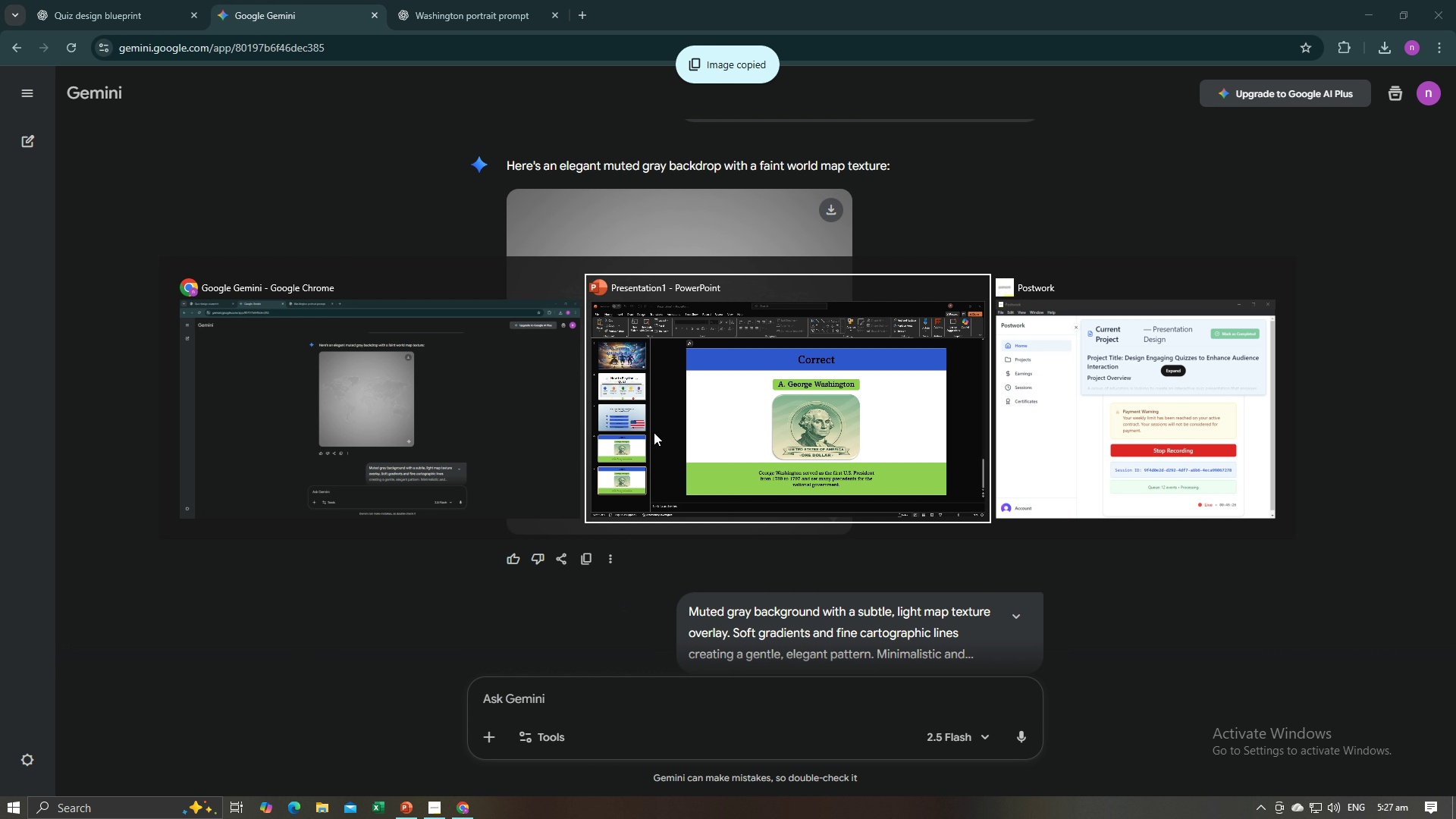 
key(Alt+Tab)
 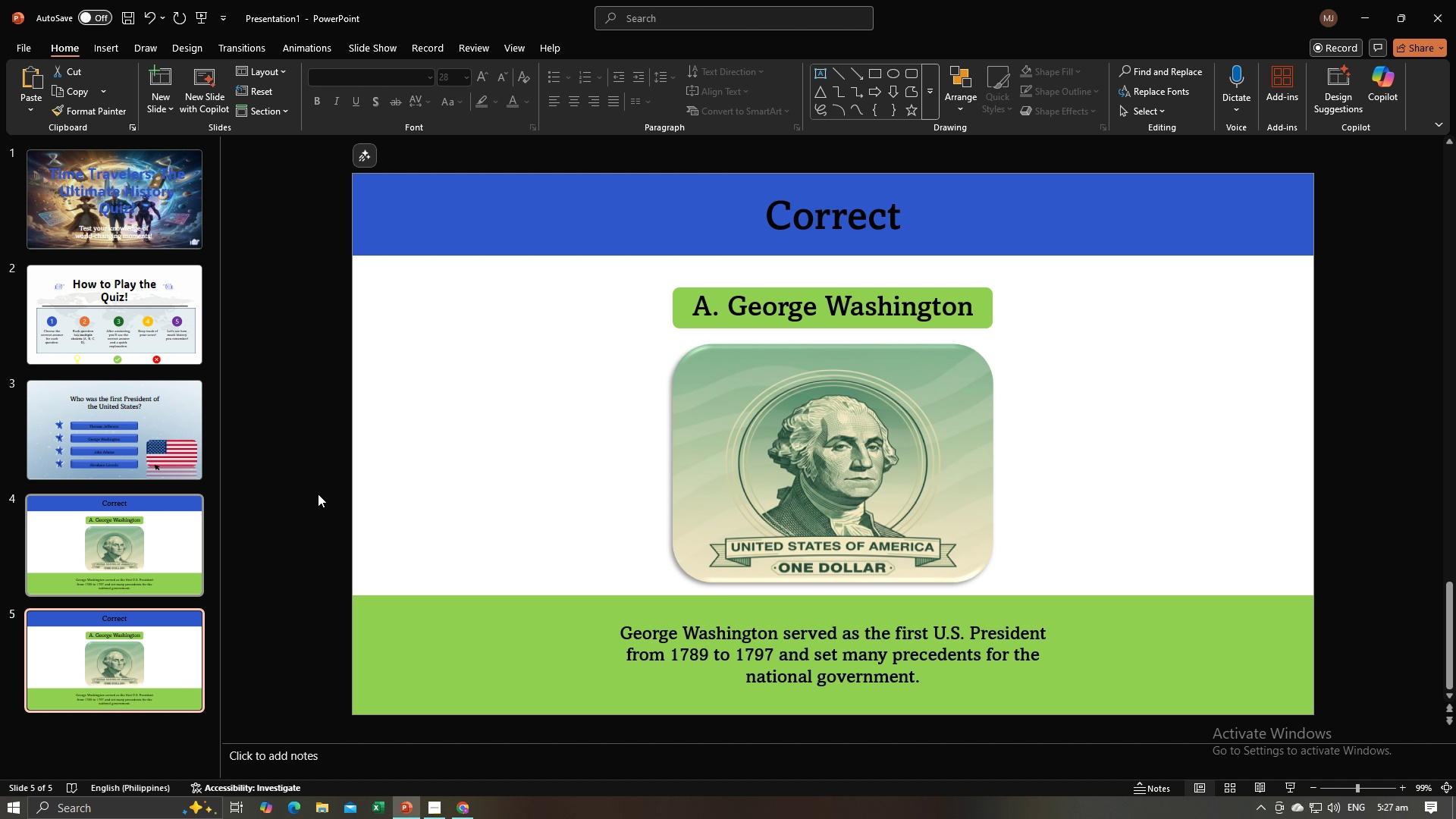 
left_click([416, 234])
 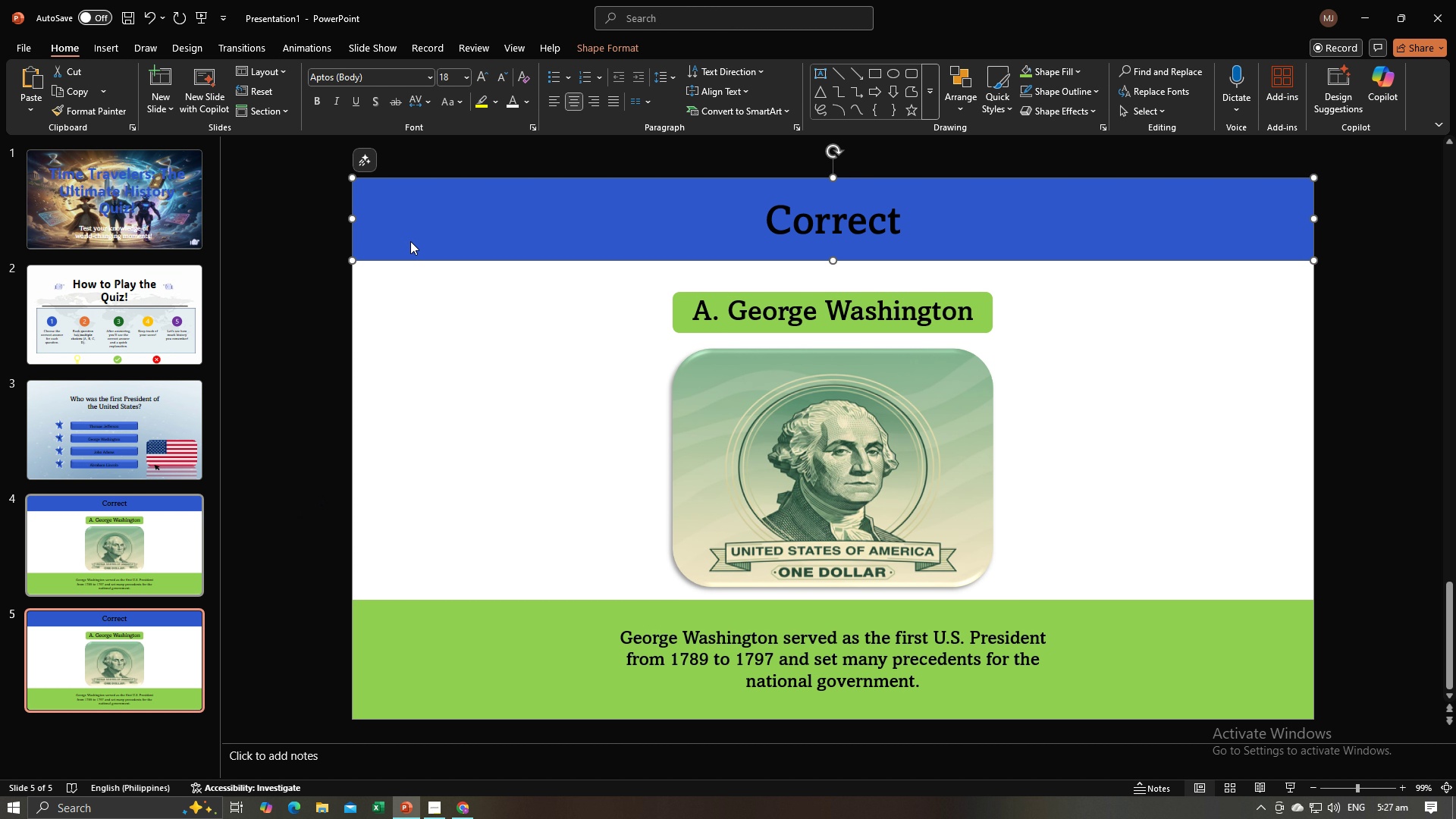 
key(Backspace)
 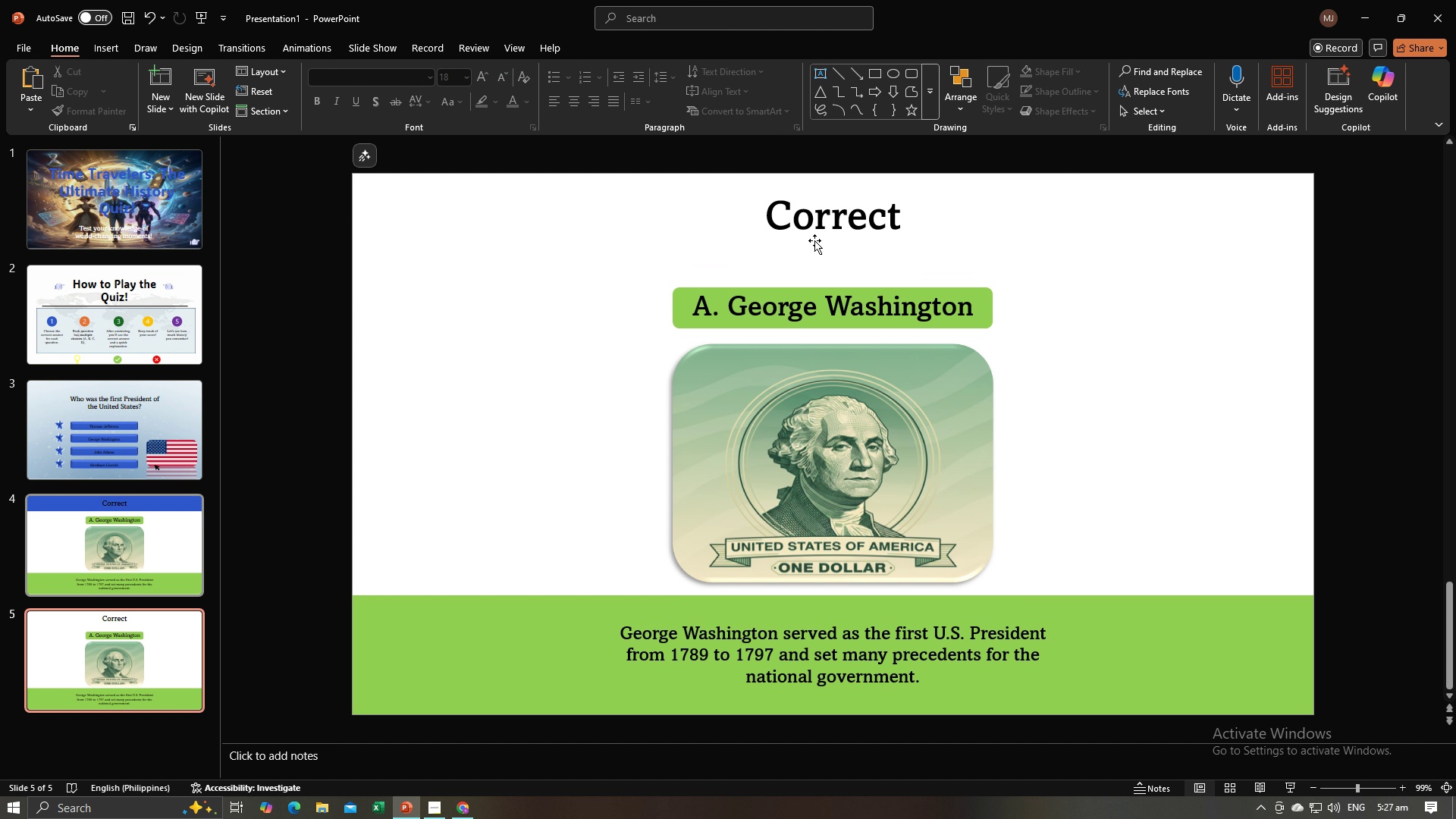 
left_click([814, 240])
 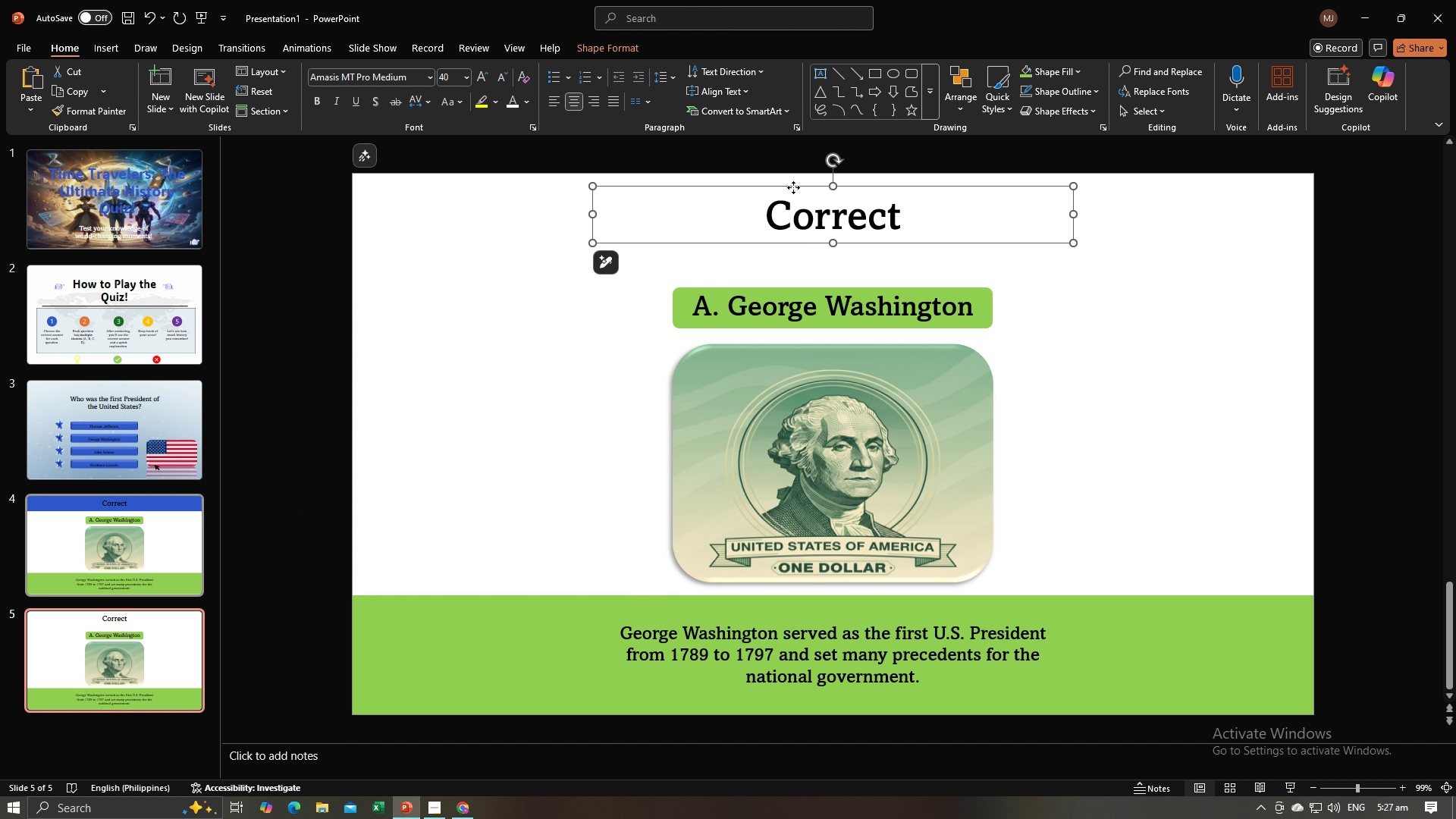 
left_click([793, 187])
 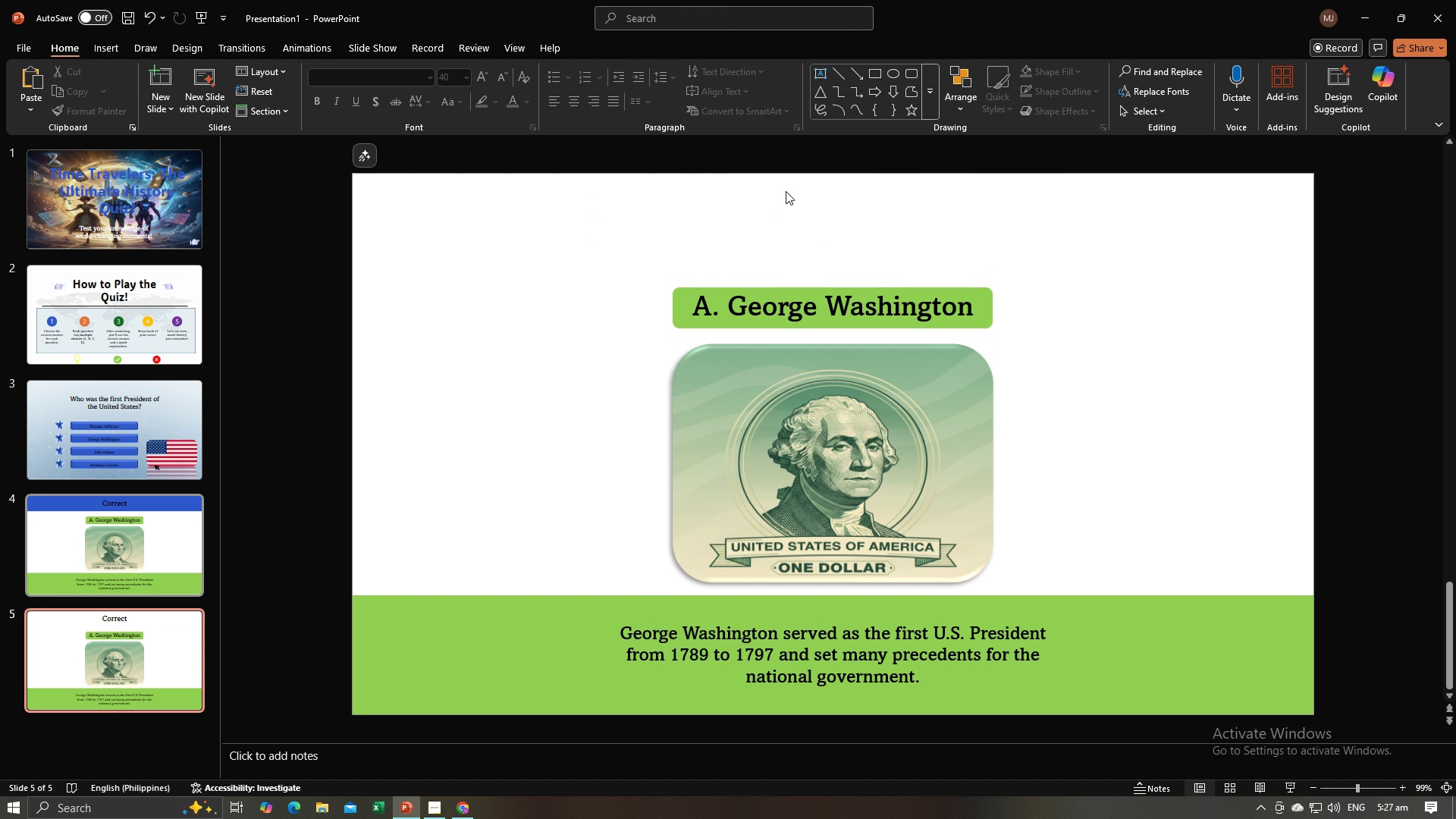 
key(Backspace)
 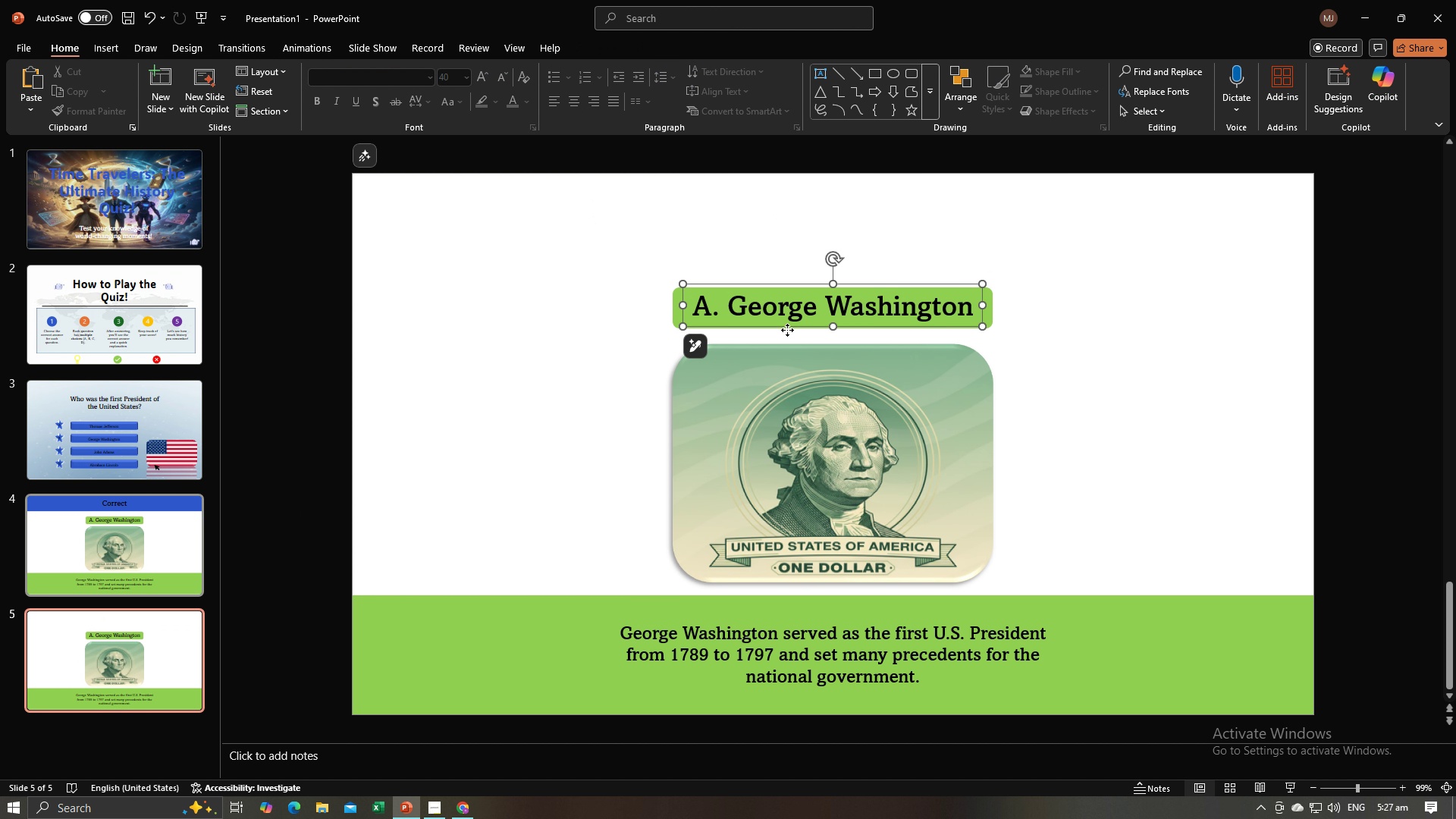 
left_click([787, 330])
 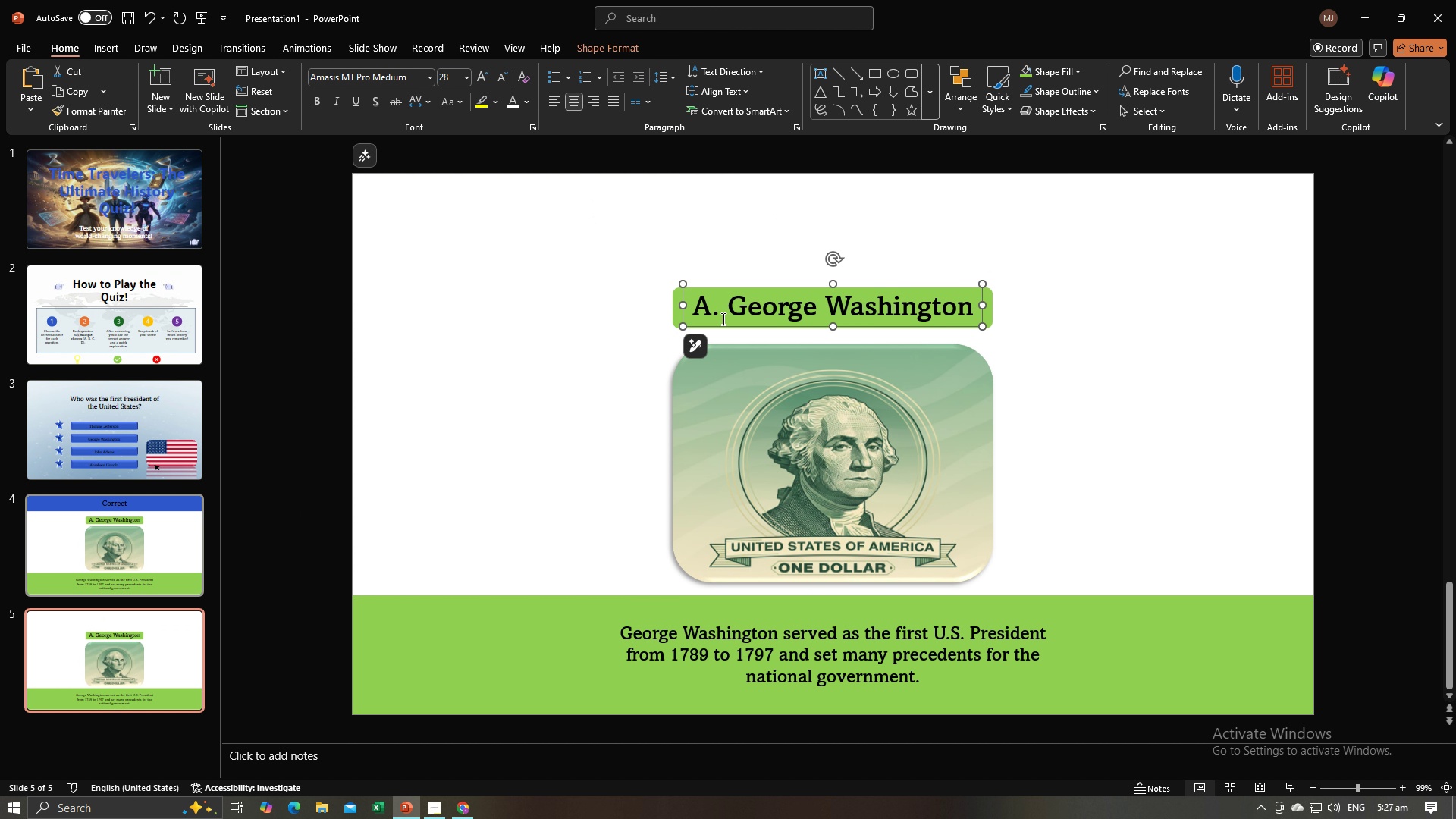 
key(Backspace)
 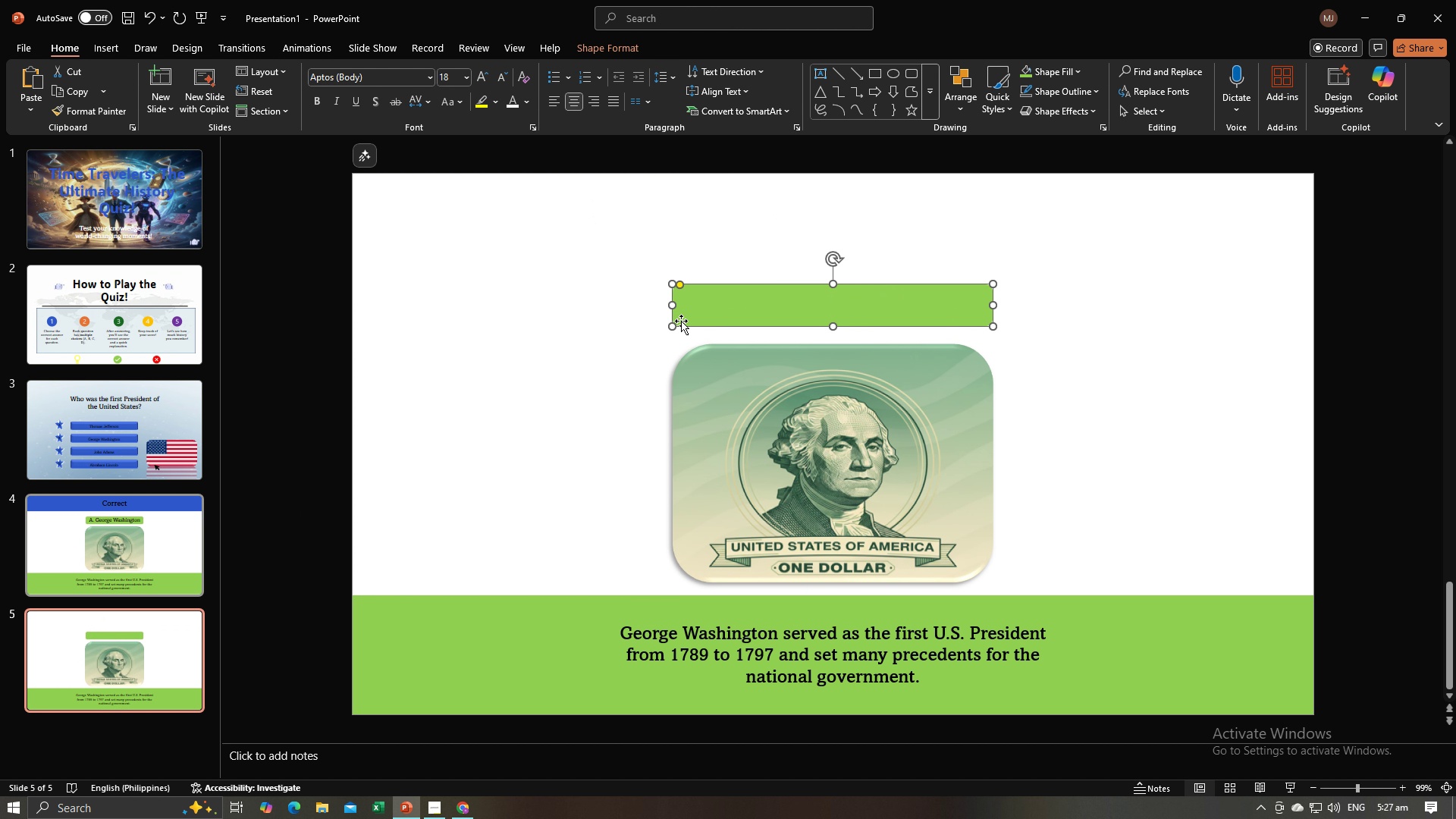 
key(Backspace)
 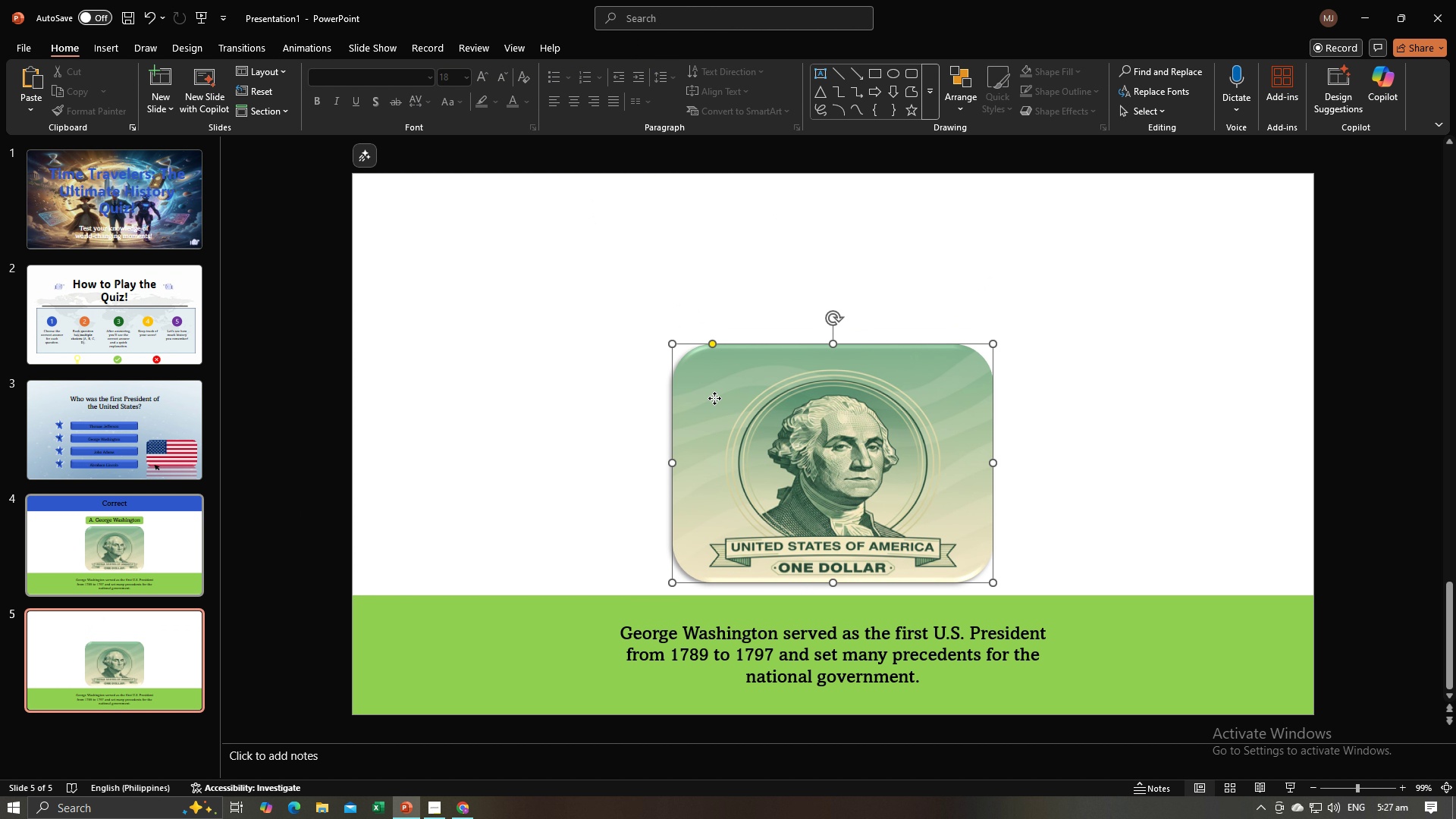 
left_click([714, 398])
 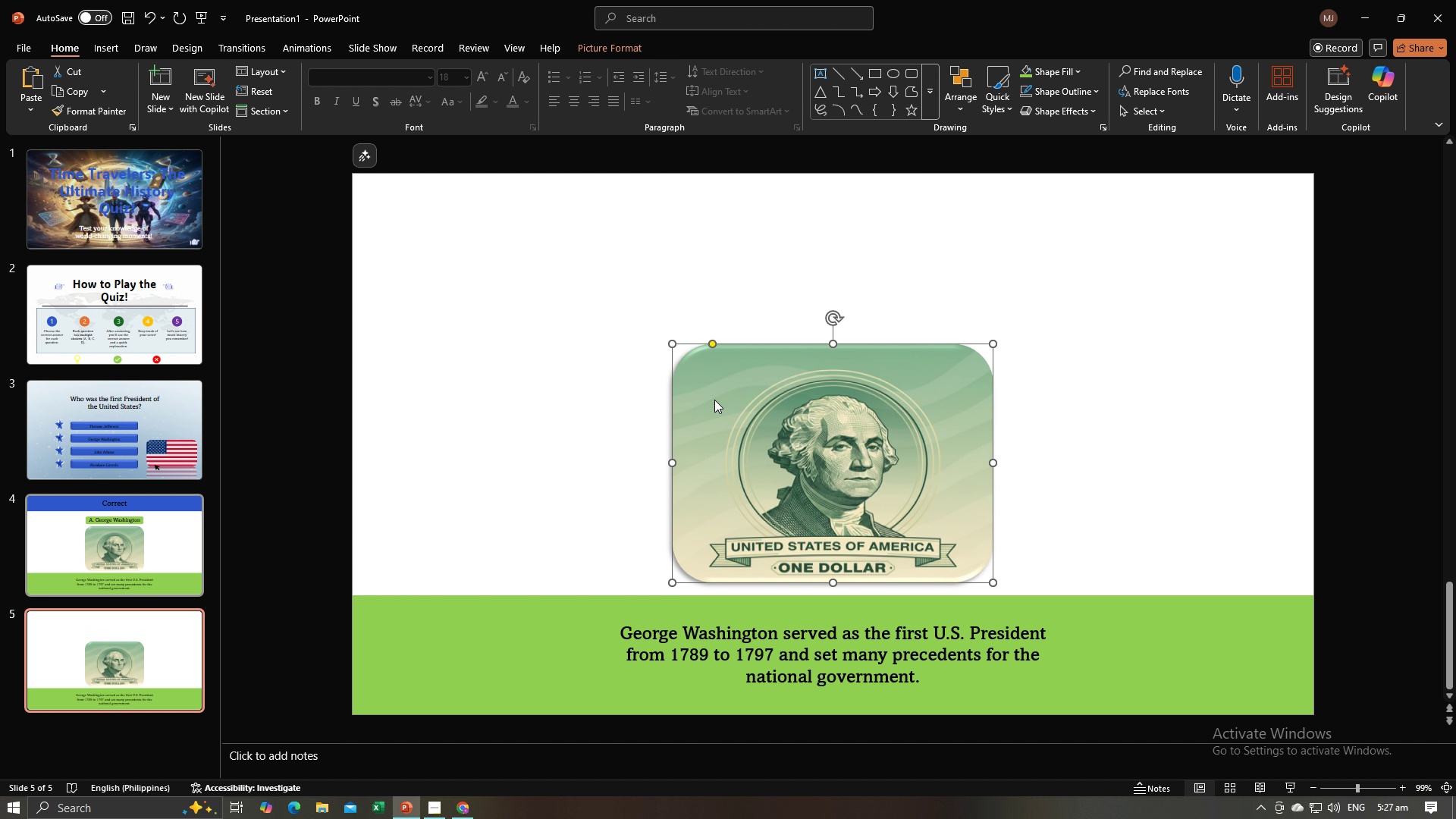 
key(Backspace)
 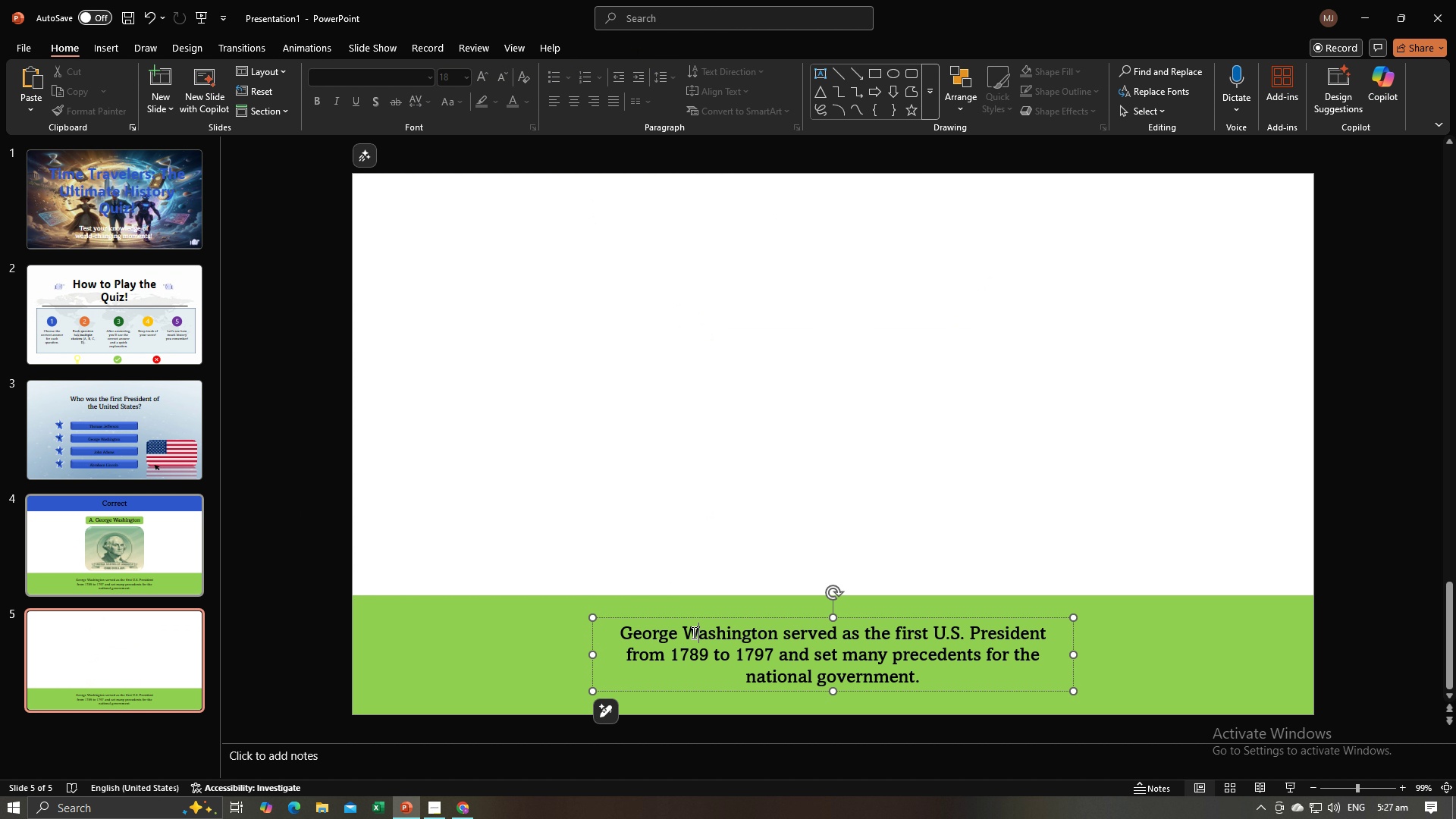 
left_click([692, 632])
 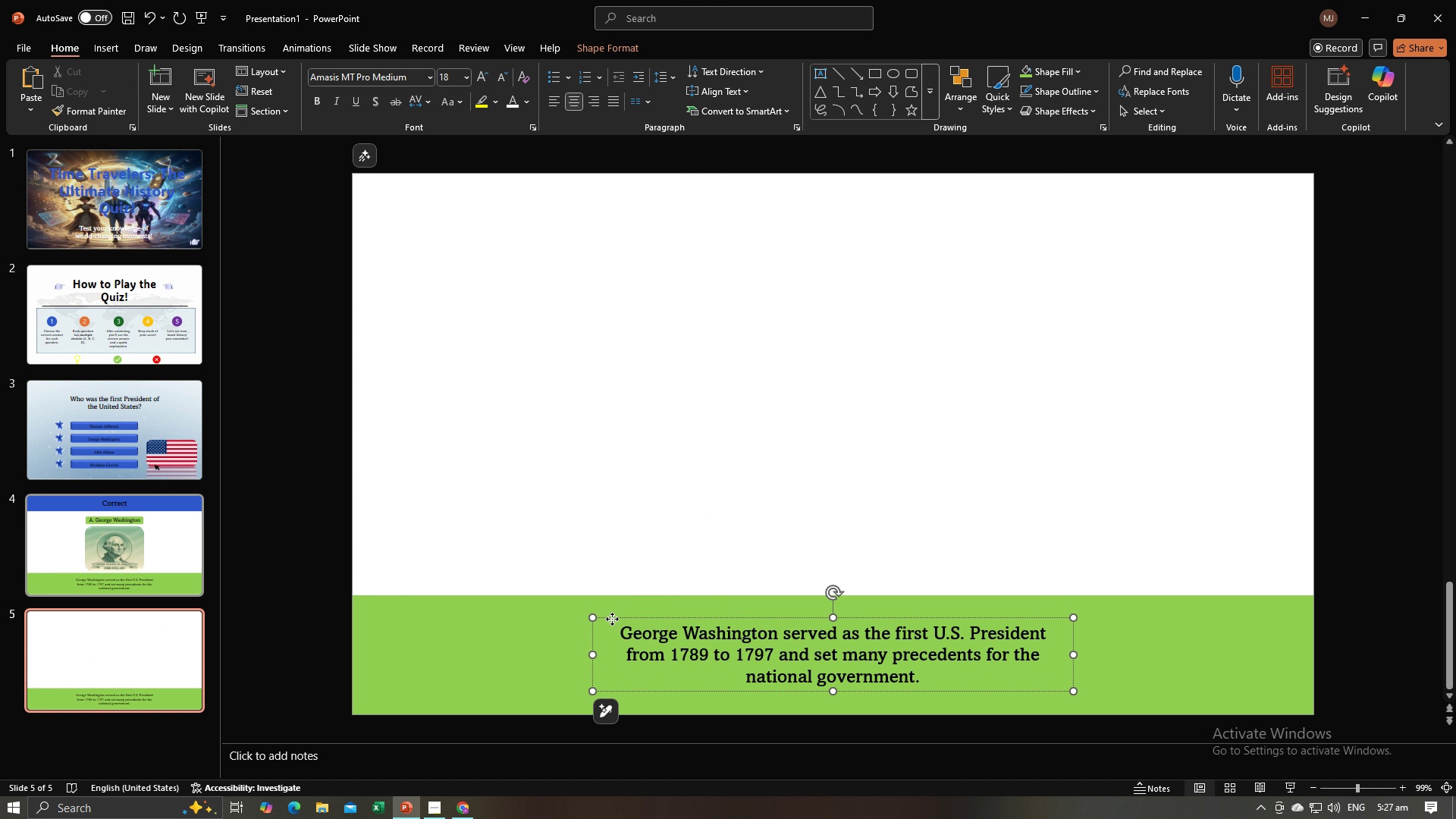 
left_click([612, 619])
 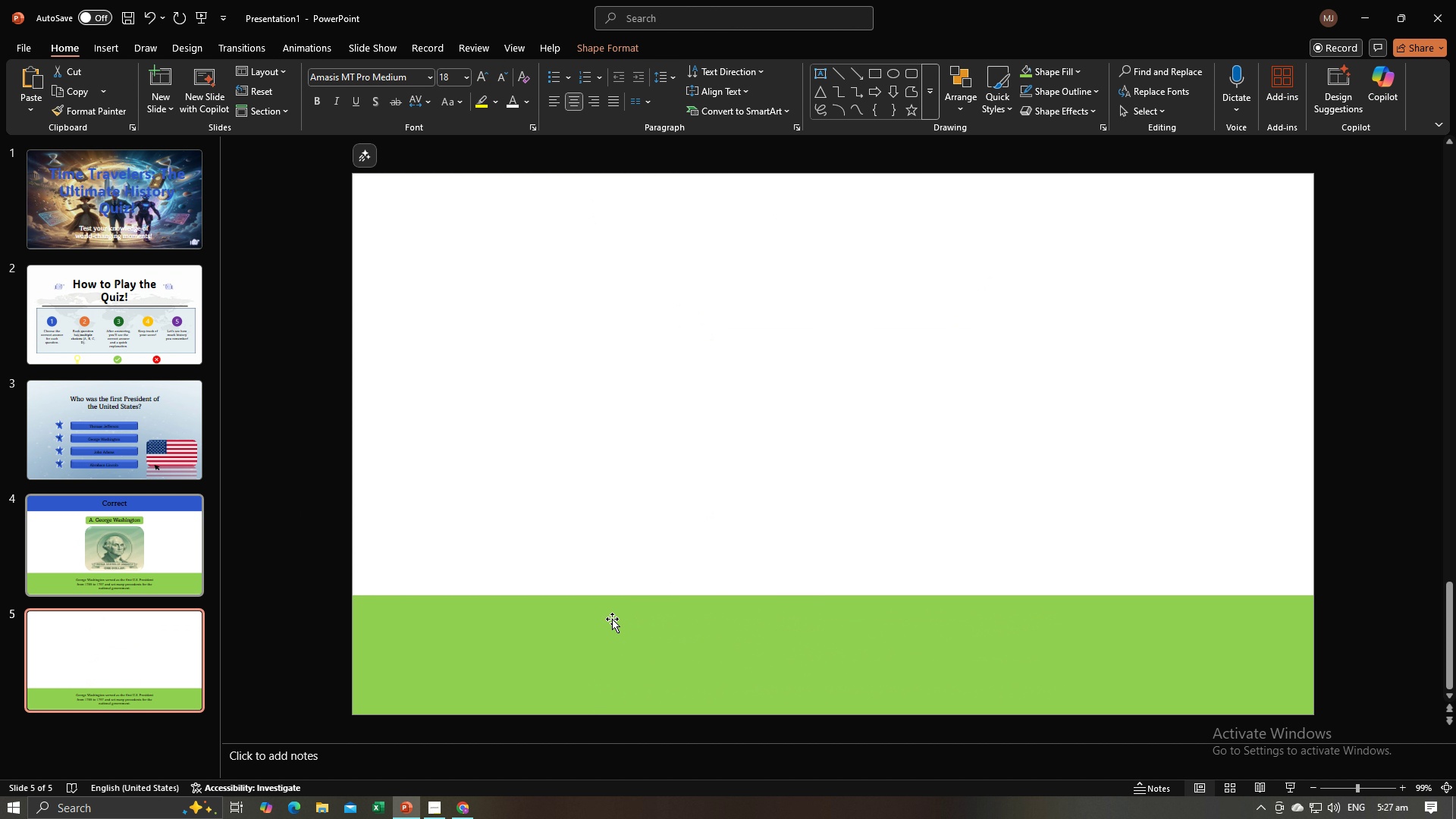 
key(Backspace)
 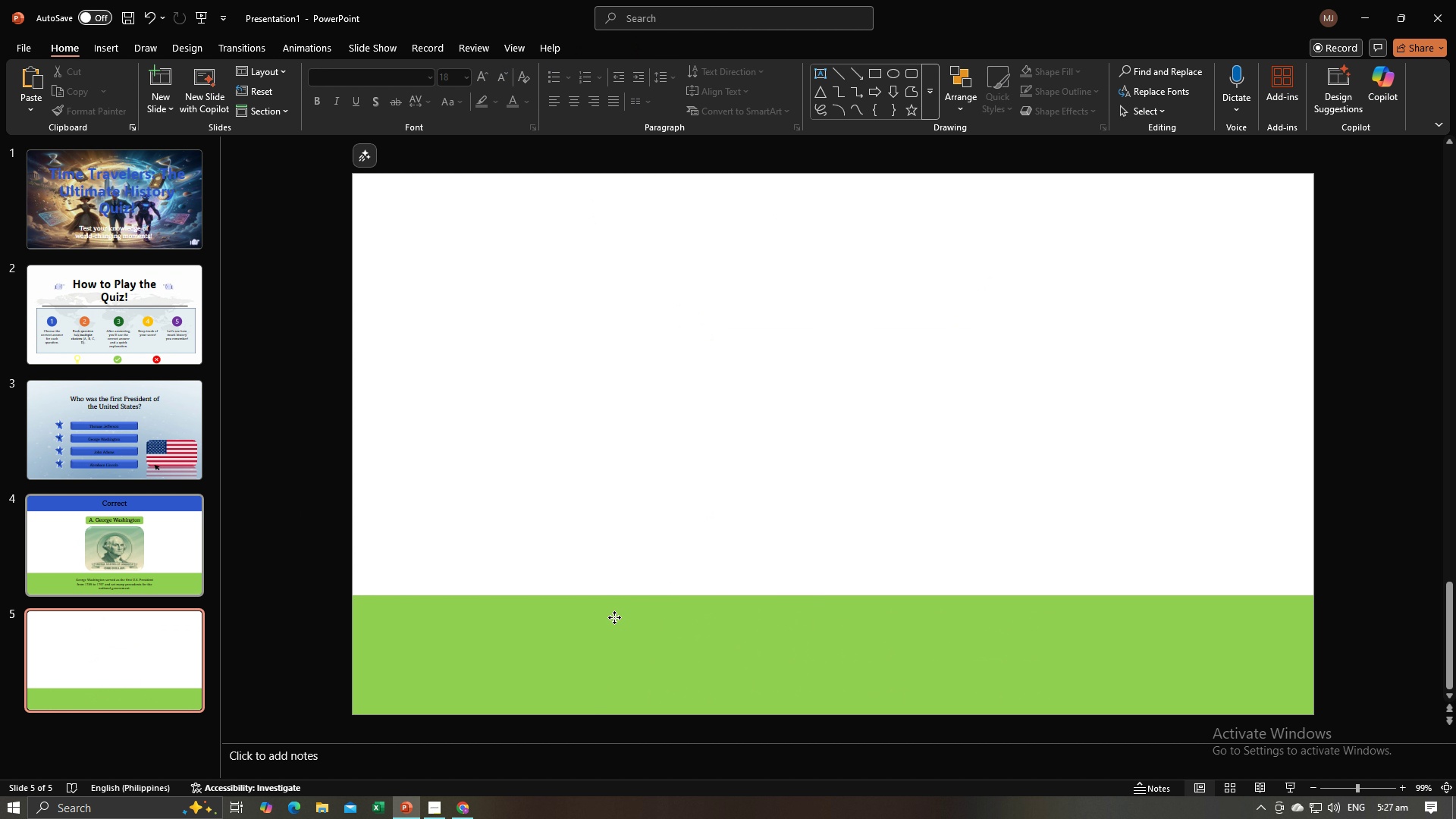 
left_click([614, 617])
 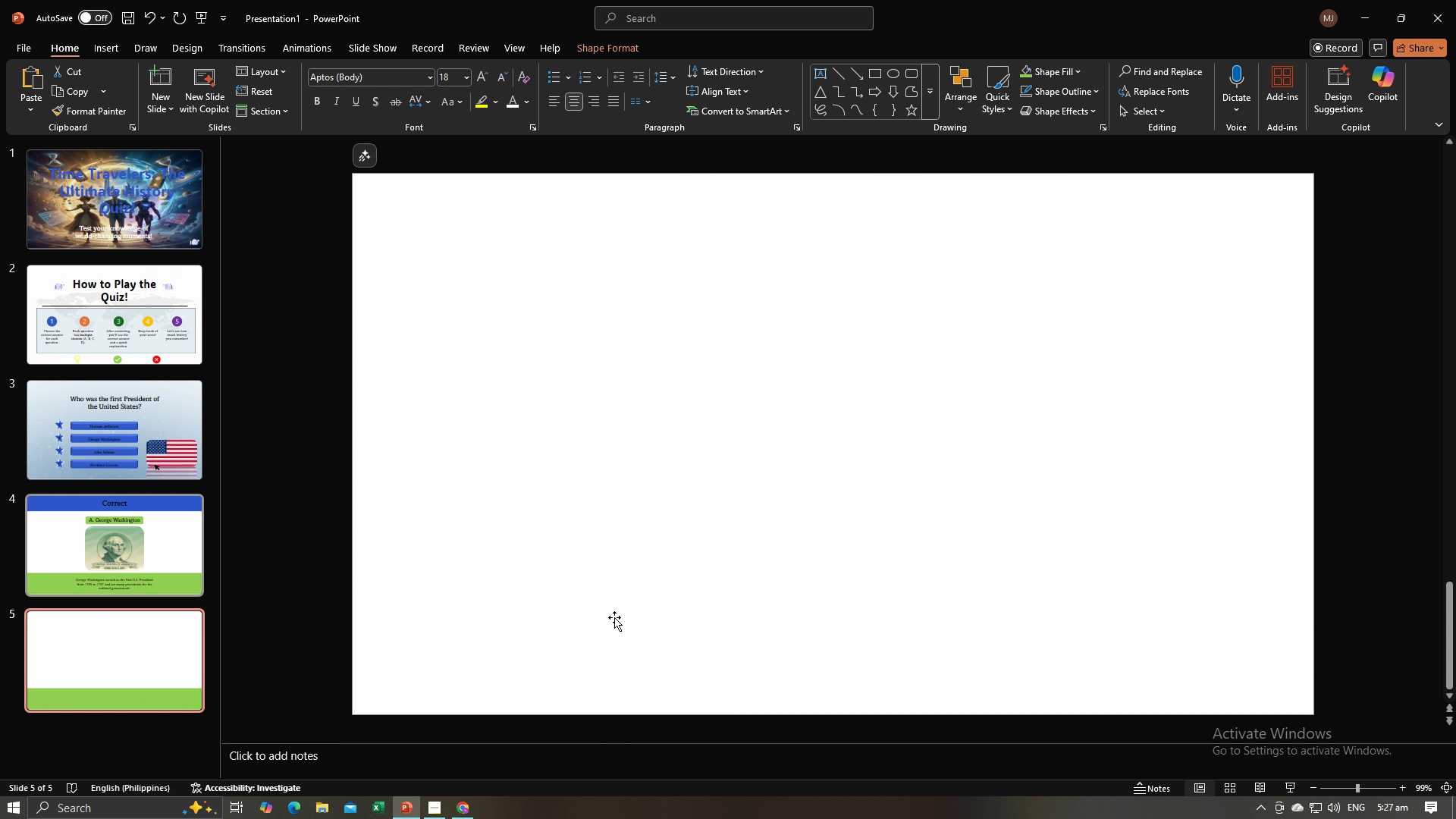 
key(Backspace)
 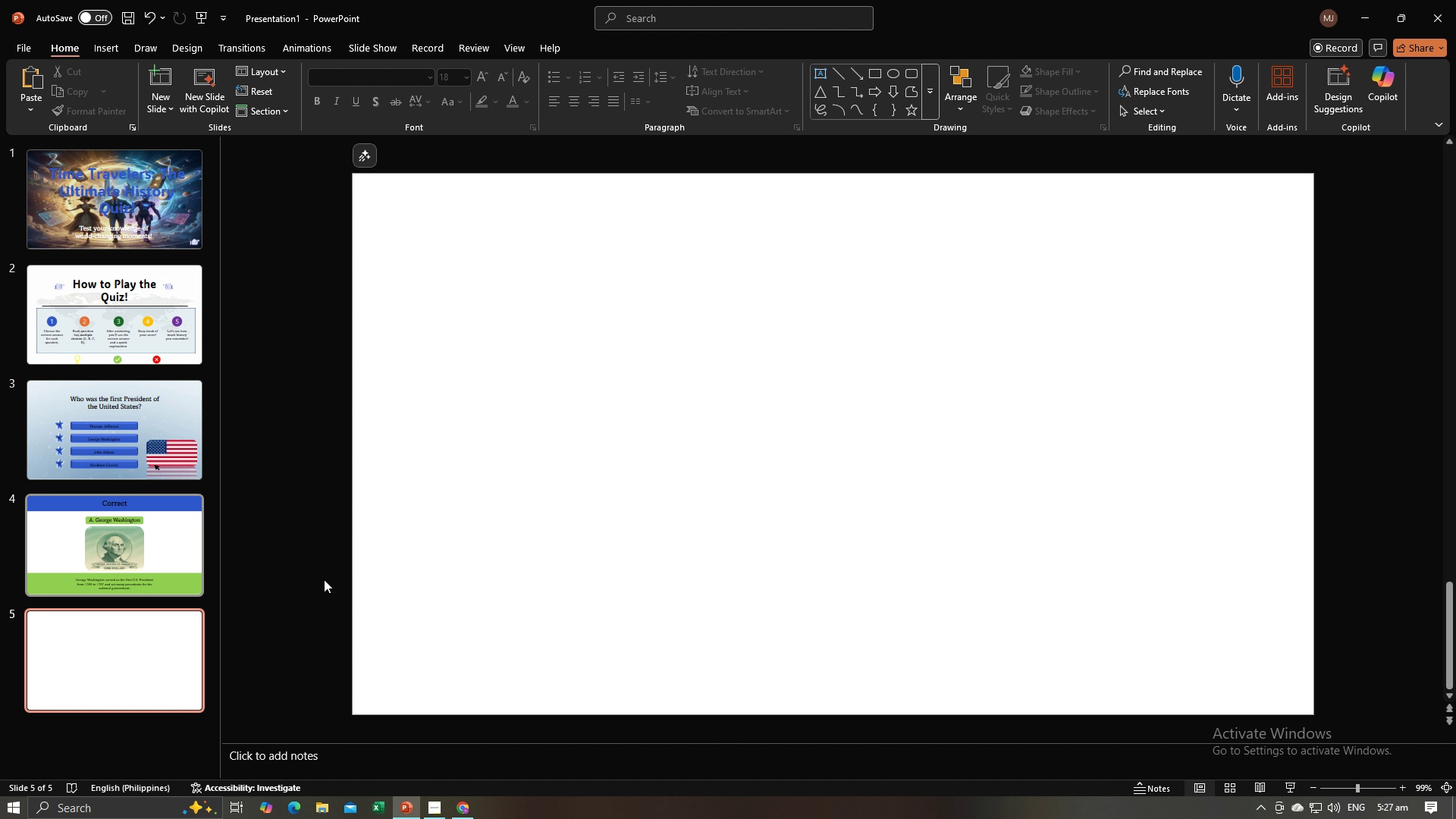 
key(Control+V)
 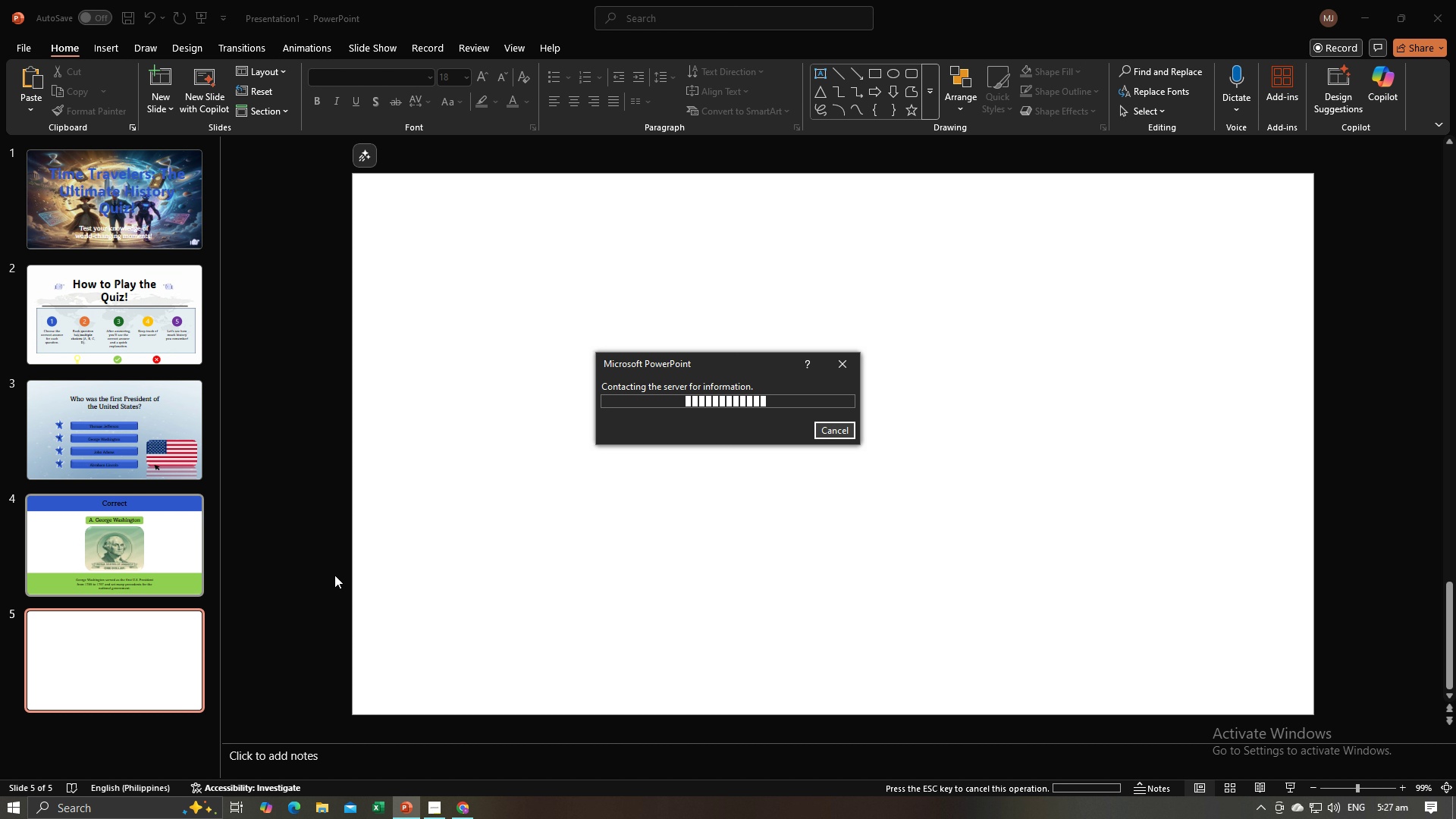 
key(Alt+AltLeft)
 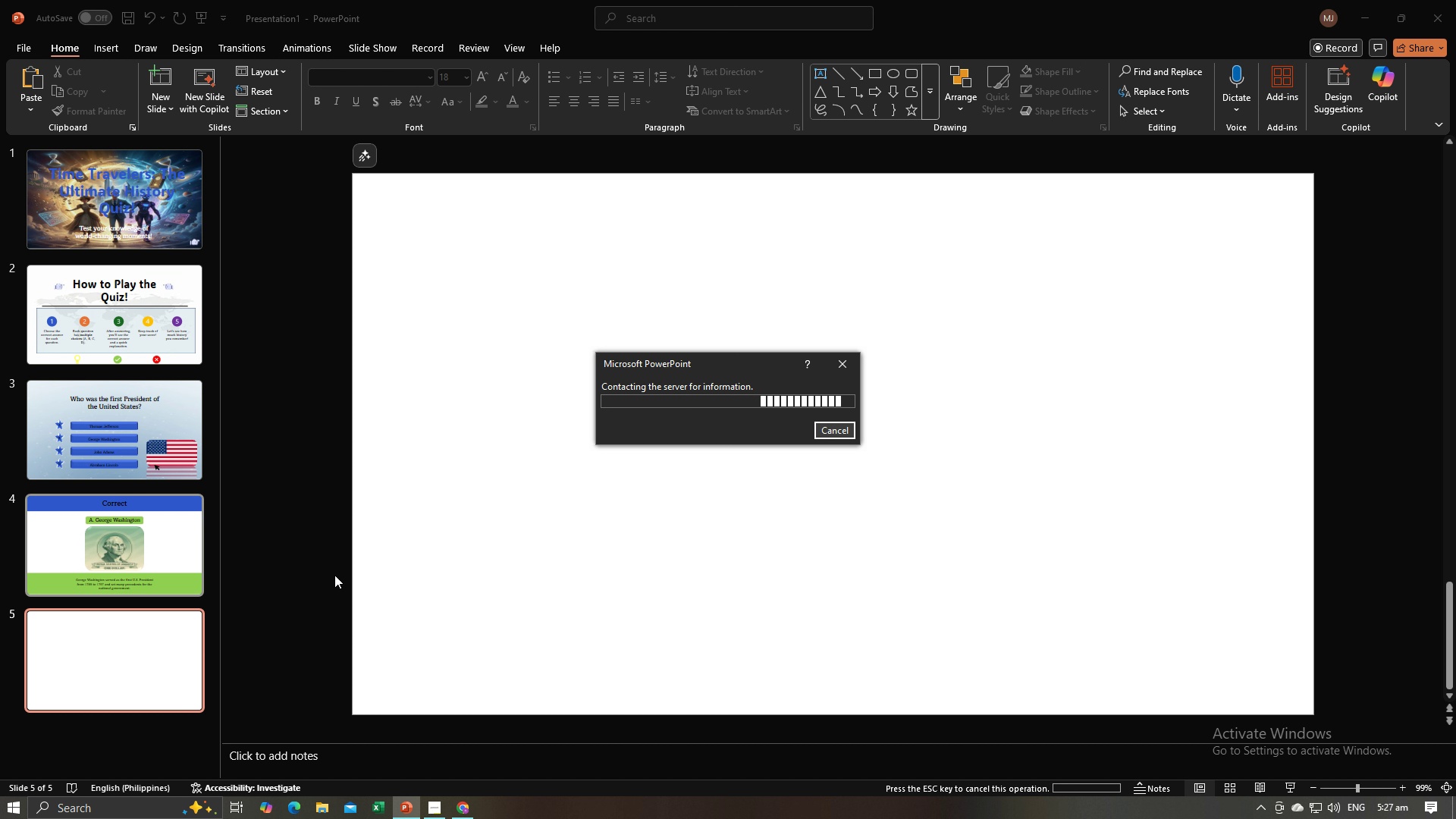 
key(Alt+AltLeft)
 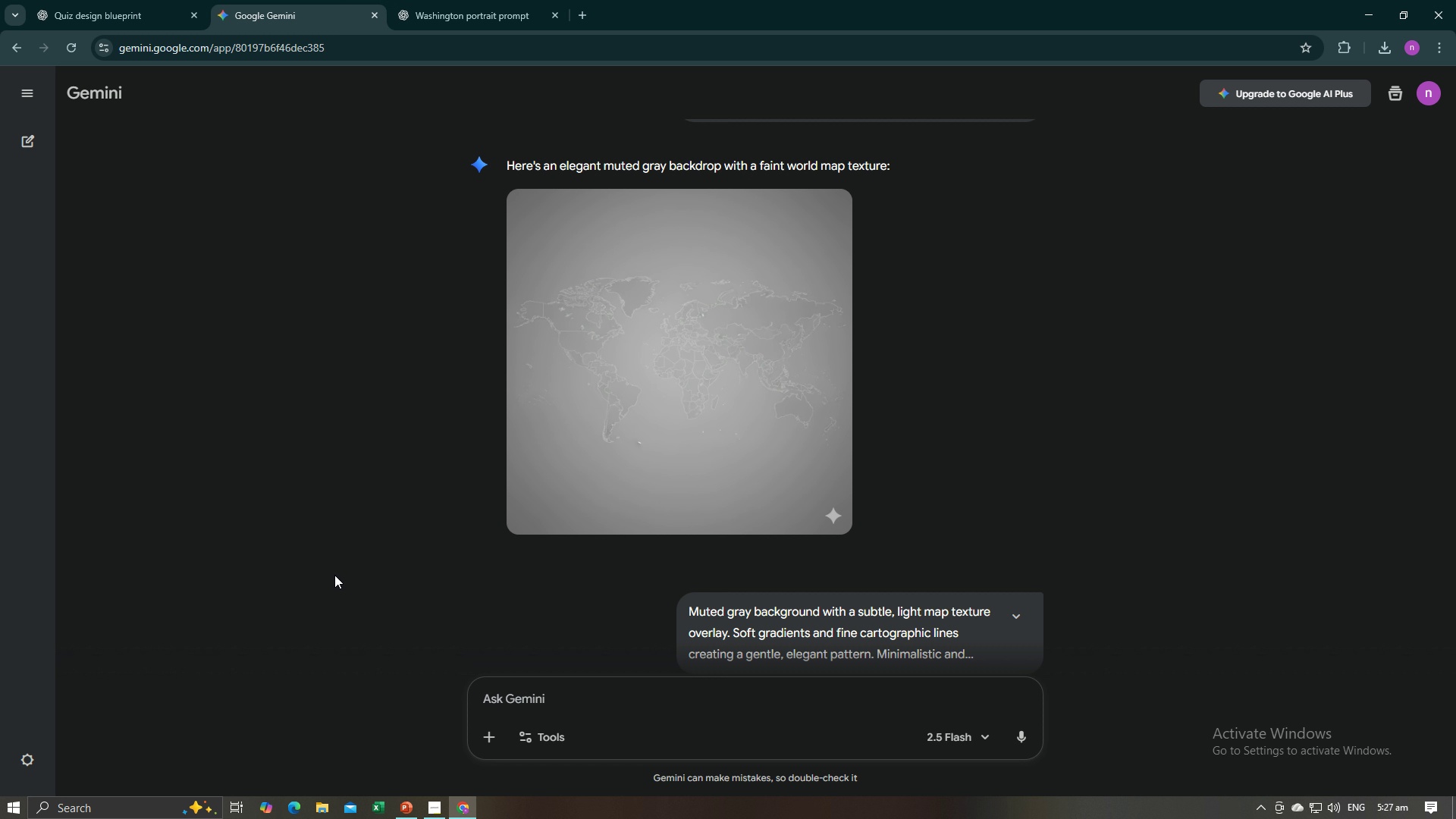 
key(Alt+Tab)
 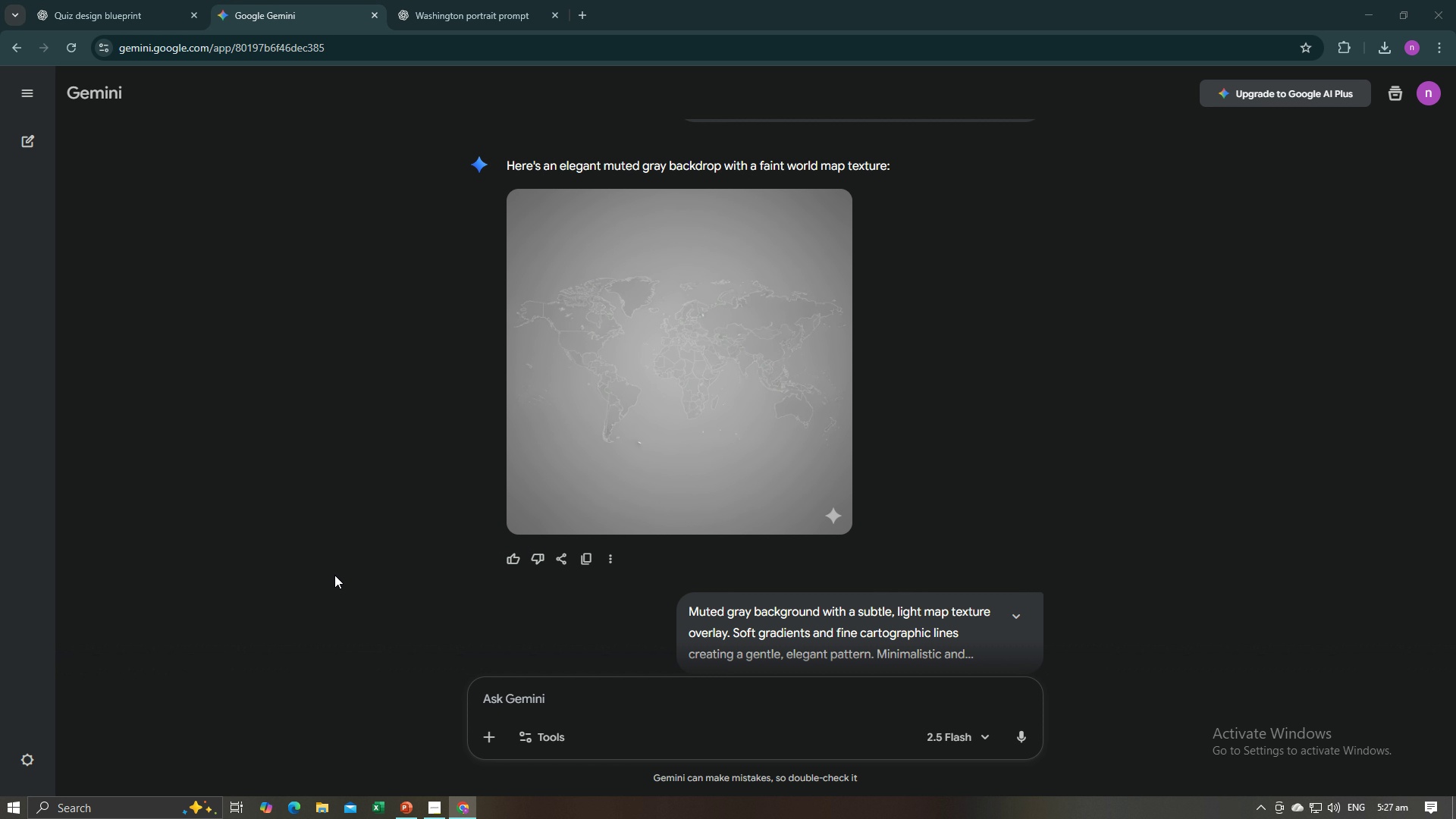 
key(Alt+Tab)
 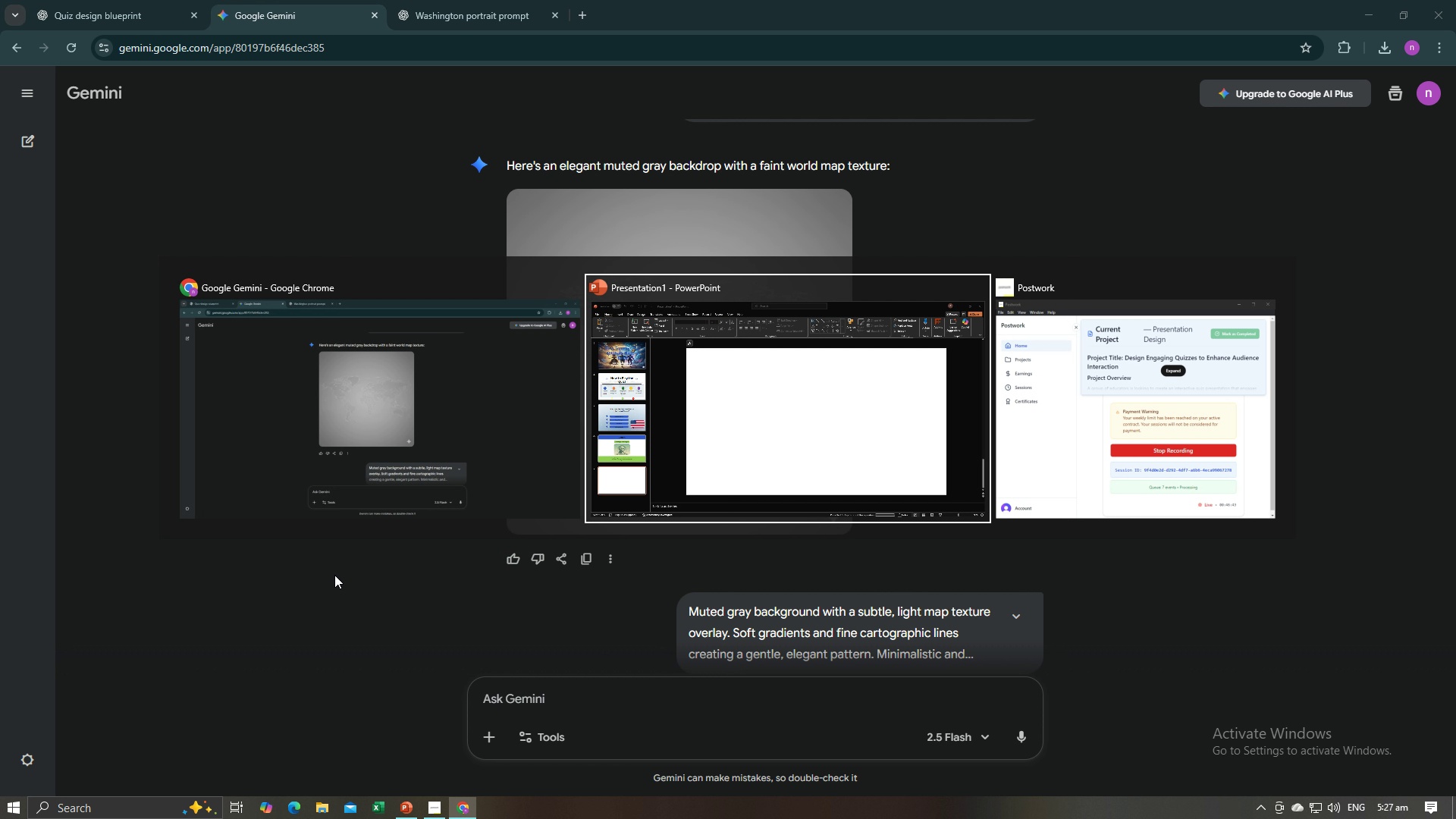 
key(Alt+Tab)